 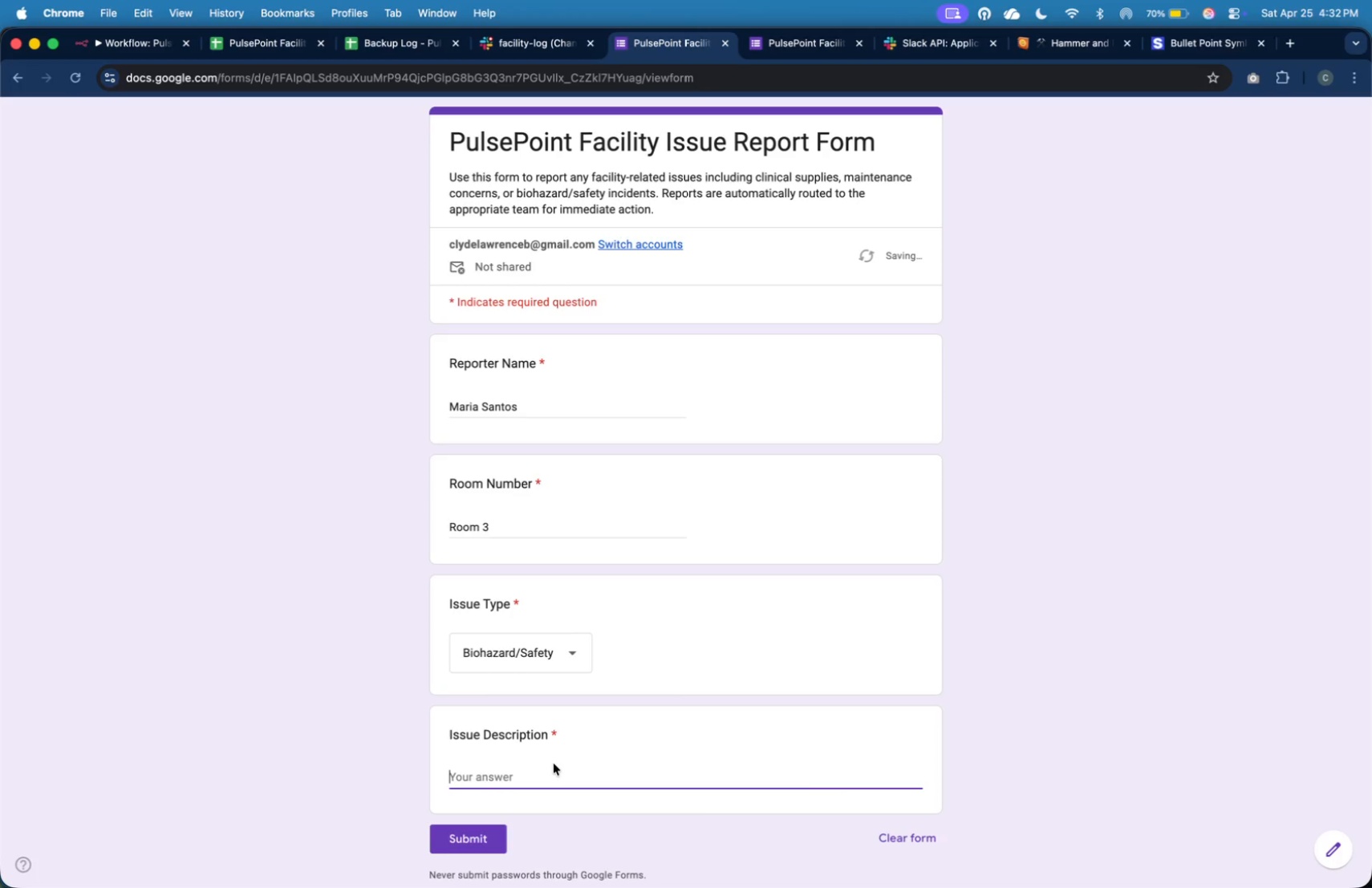 
type(Blood spill near patient bed)
 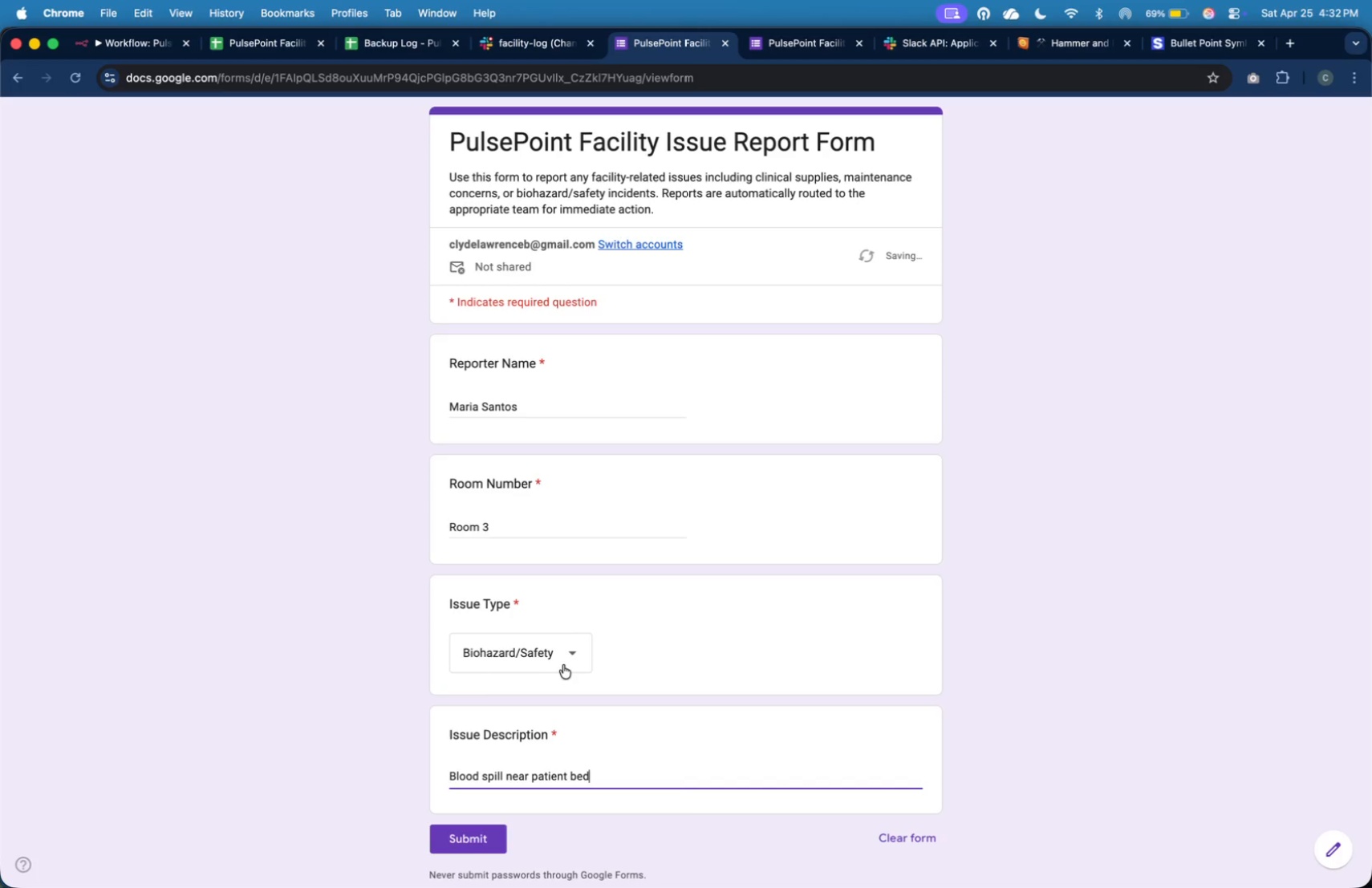 
left_click([273, 624])
 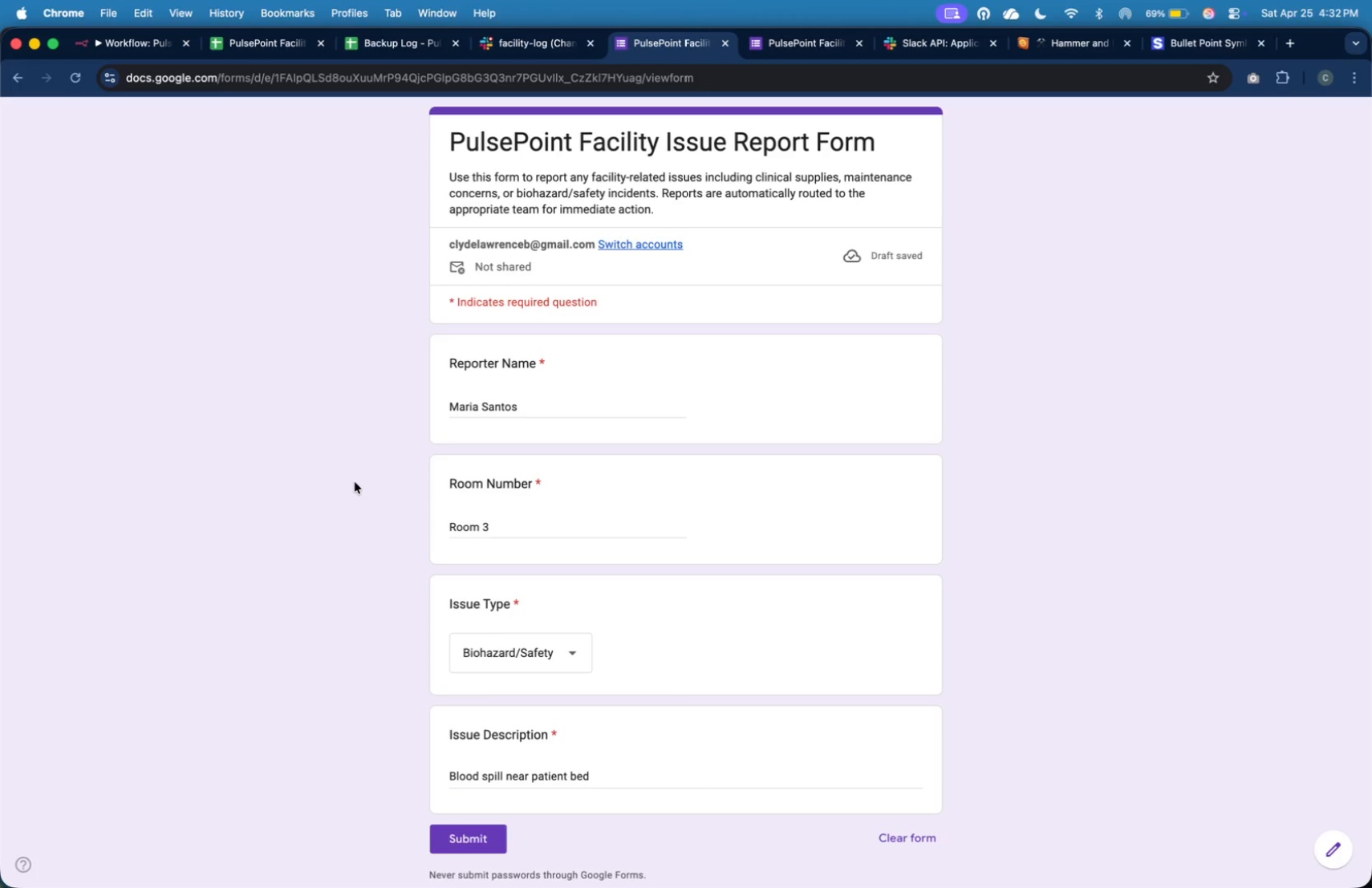 
key(Meta+Shift+4)
 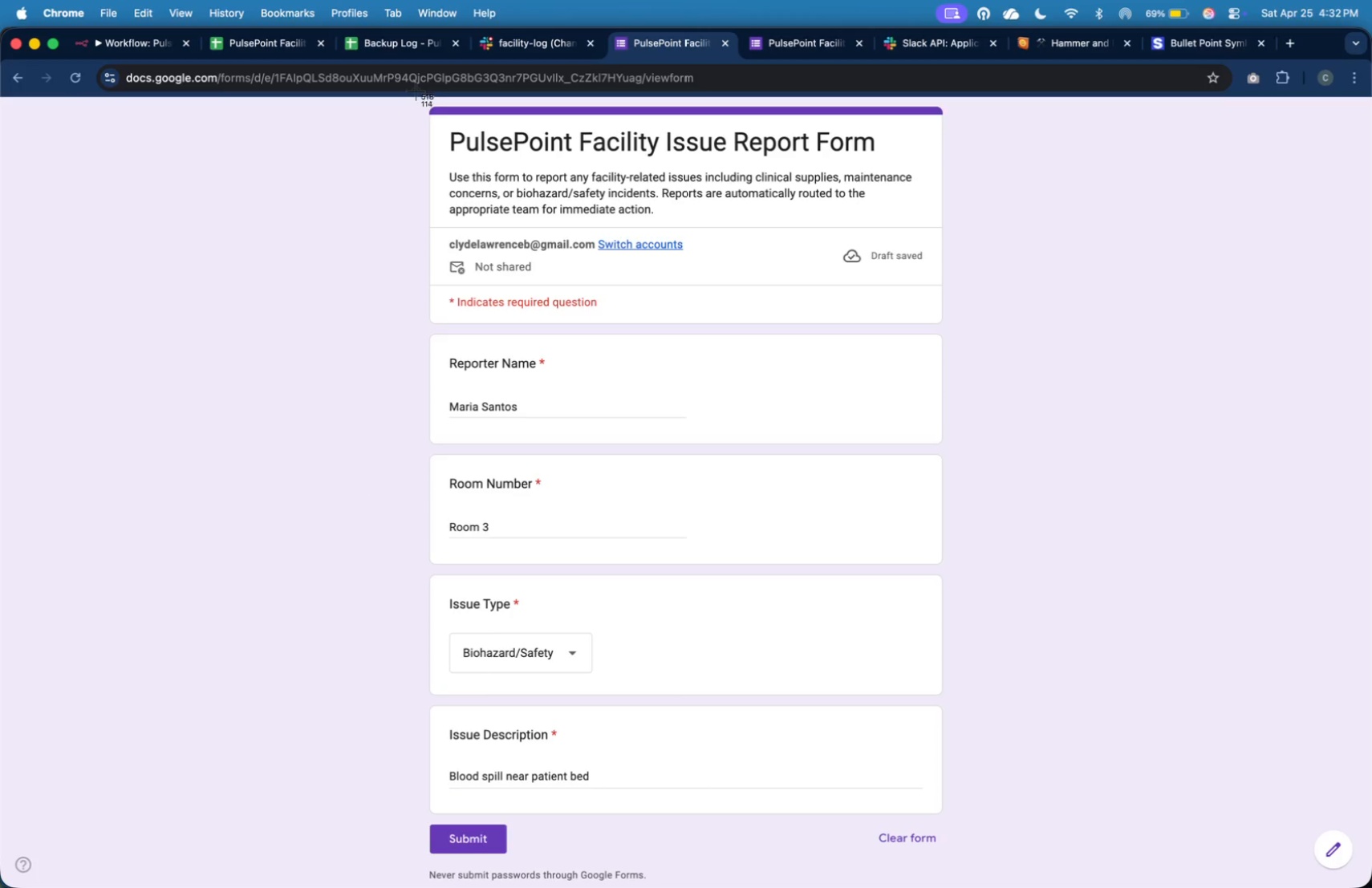 
left_click_drag(start_coordinate=[409, 103], to_coordinate=[965, 886])
 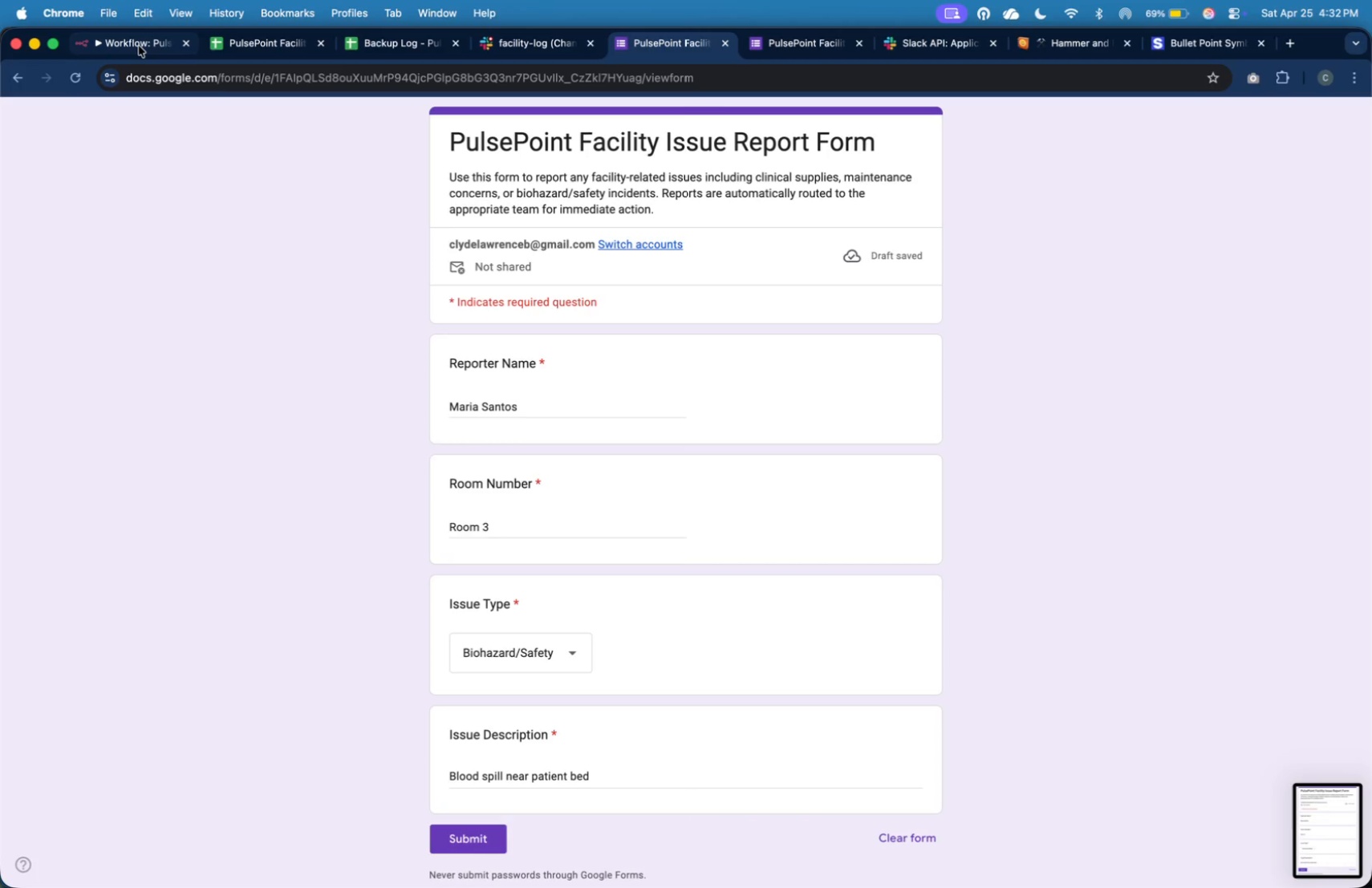 
left_click([139, 46])
 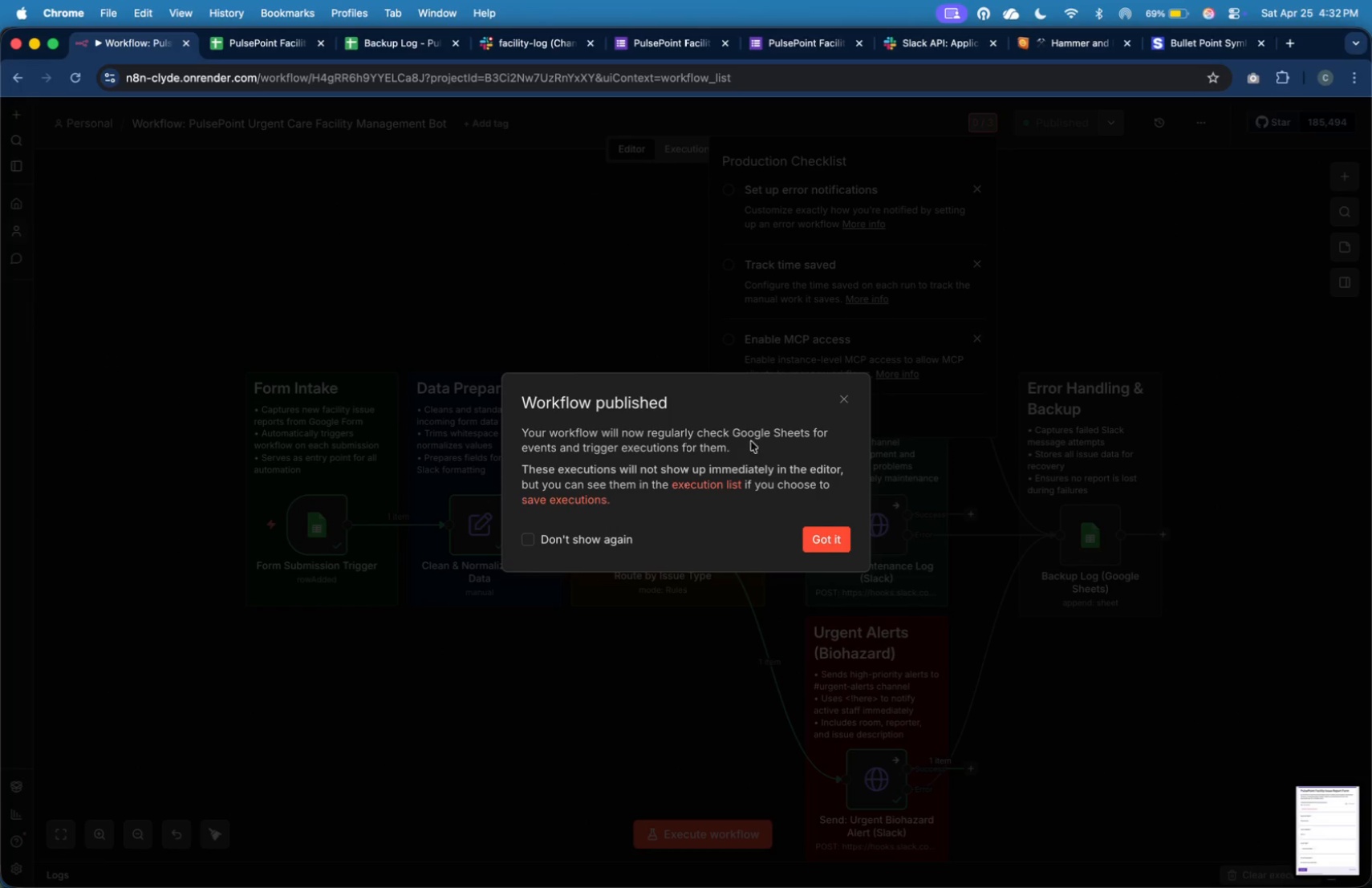 
left_click([816, 539])
 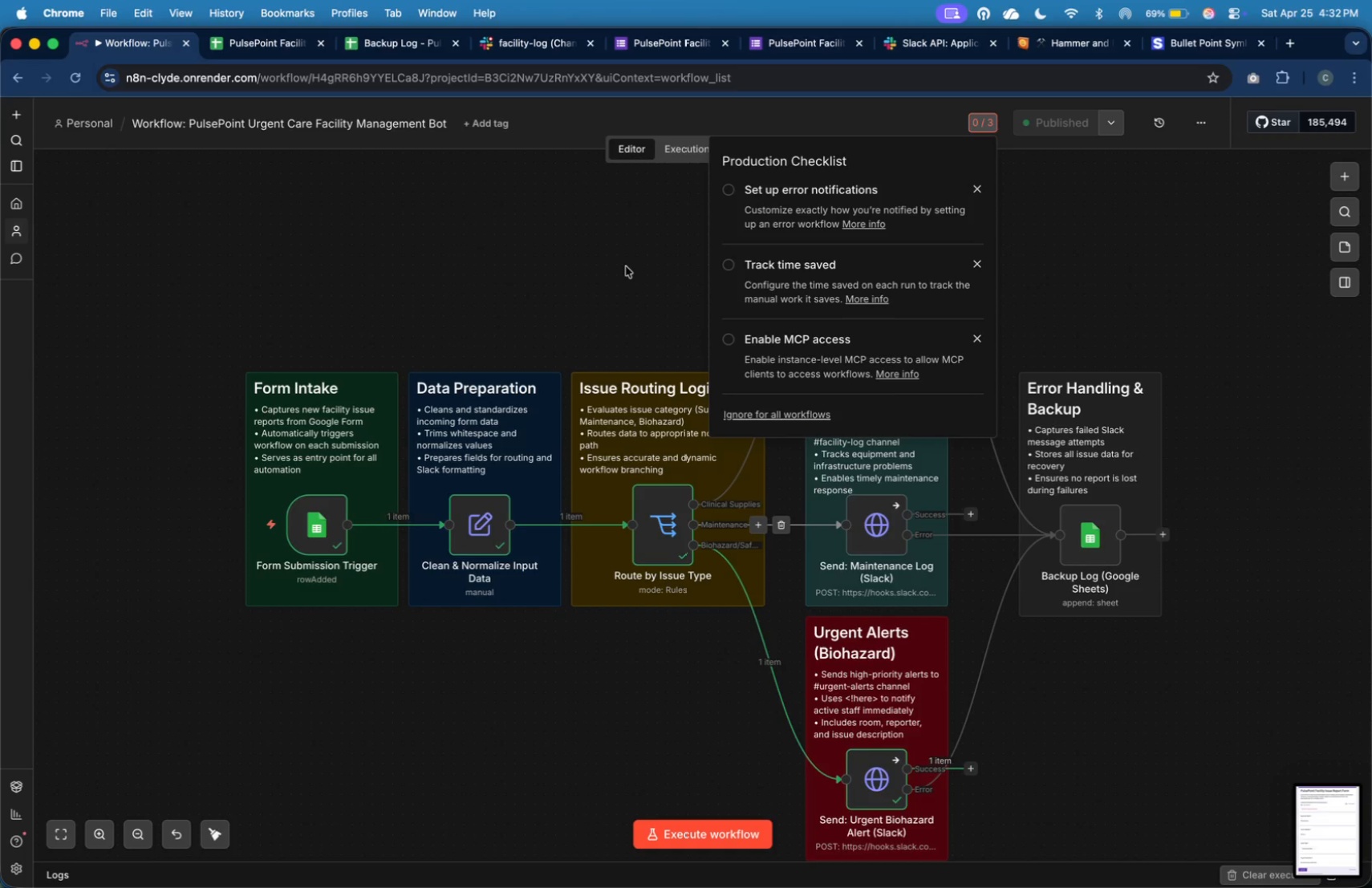 
left_click([601, 251])
 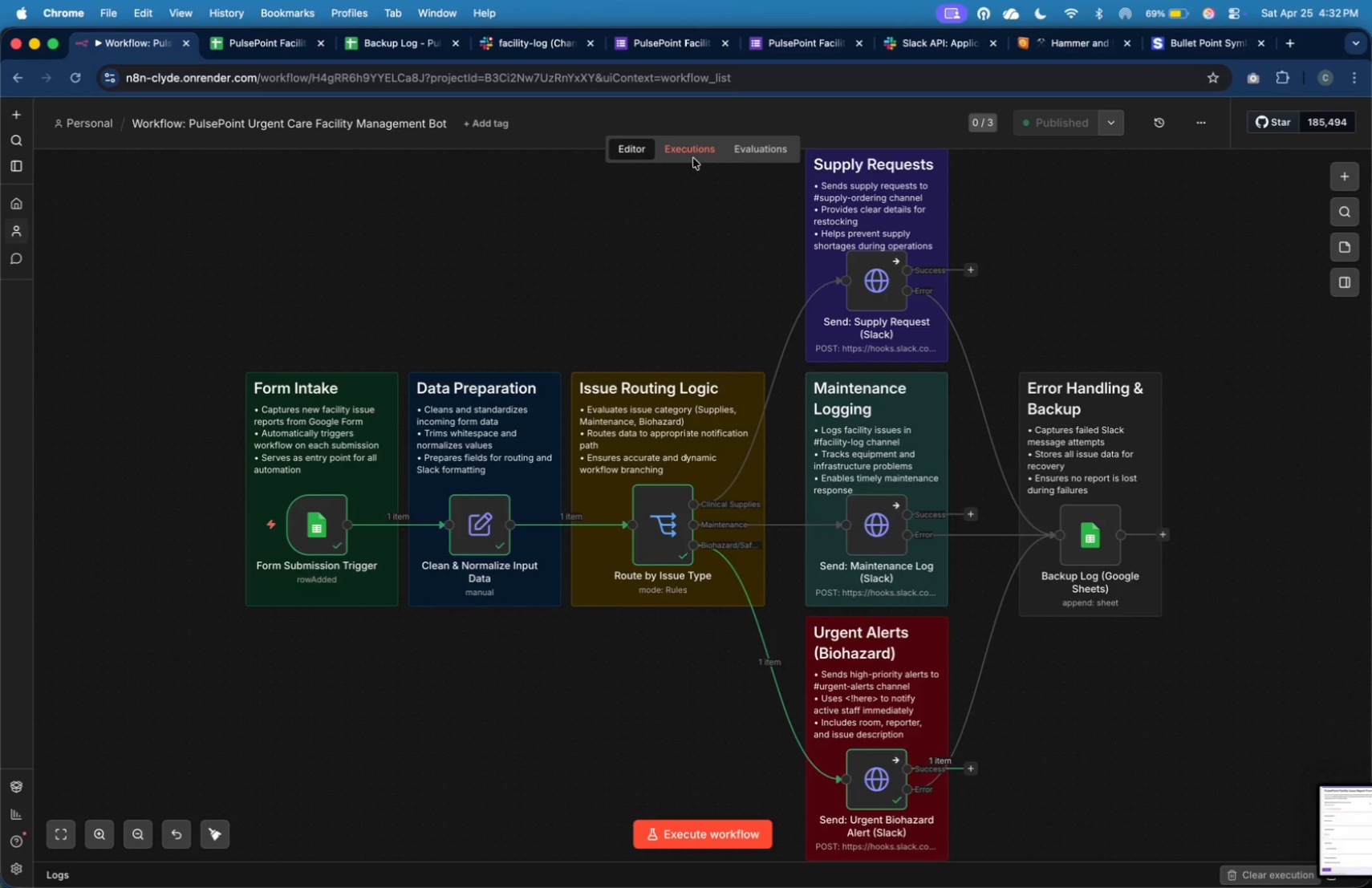 
left_click([693, 158])
 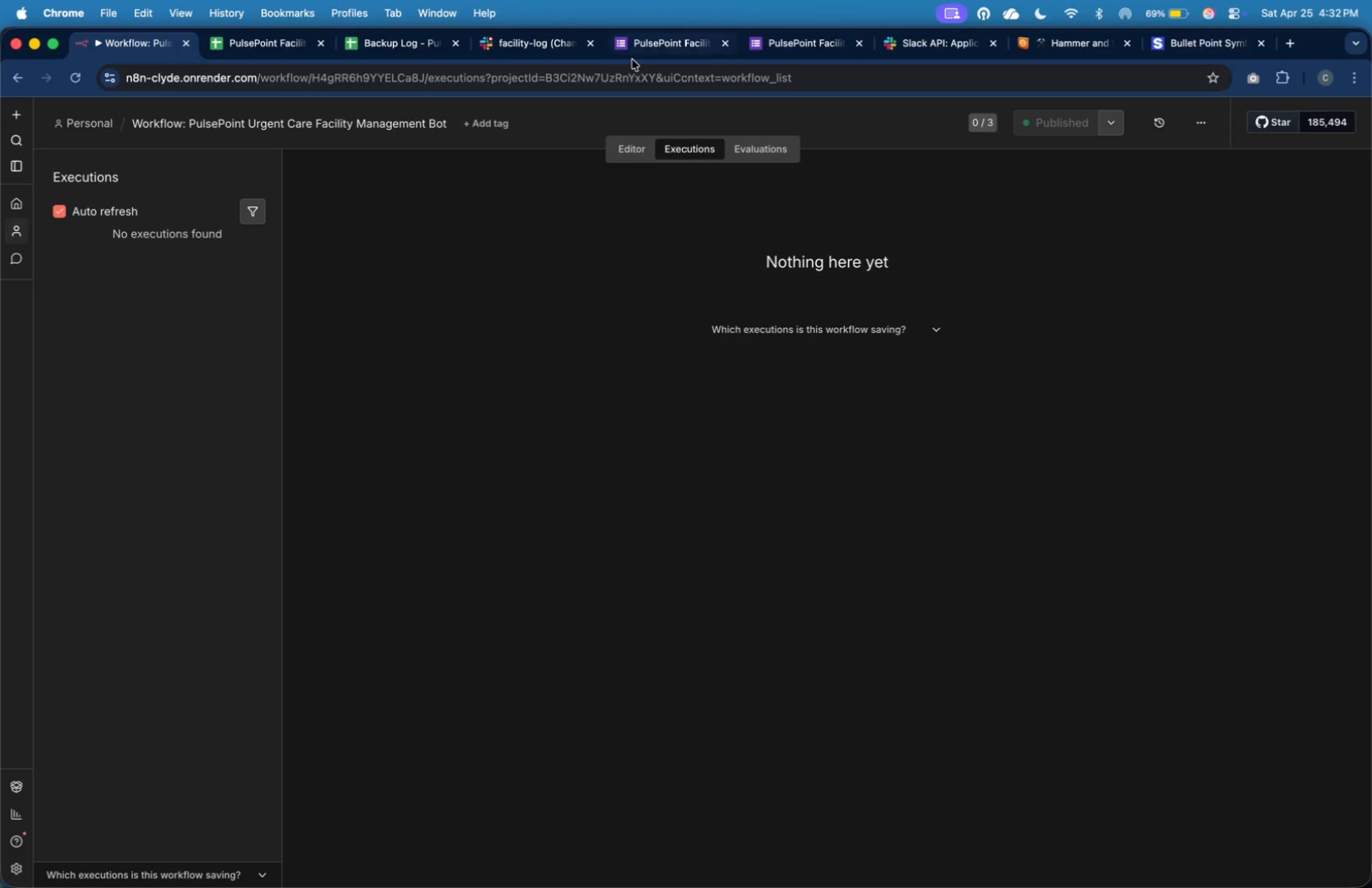 
left_click([635, 51])
 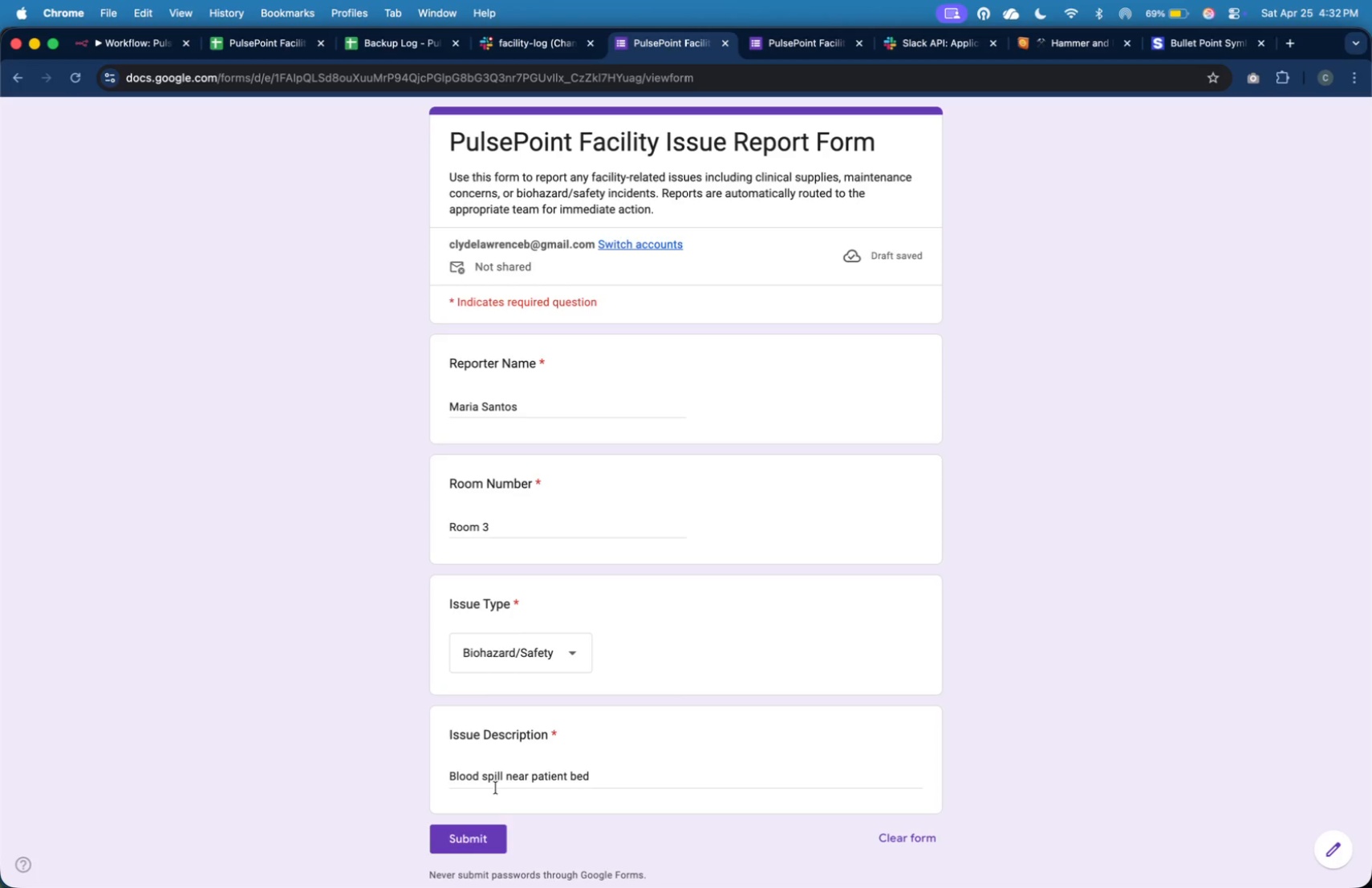 
left_click([485, 827])
 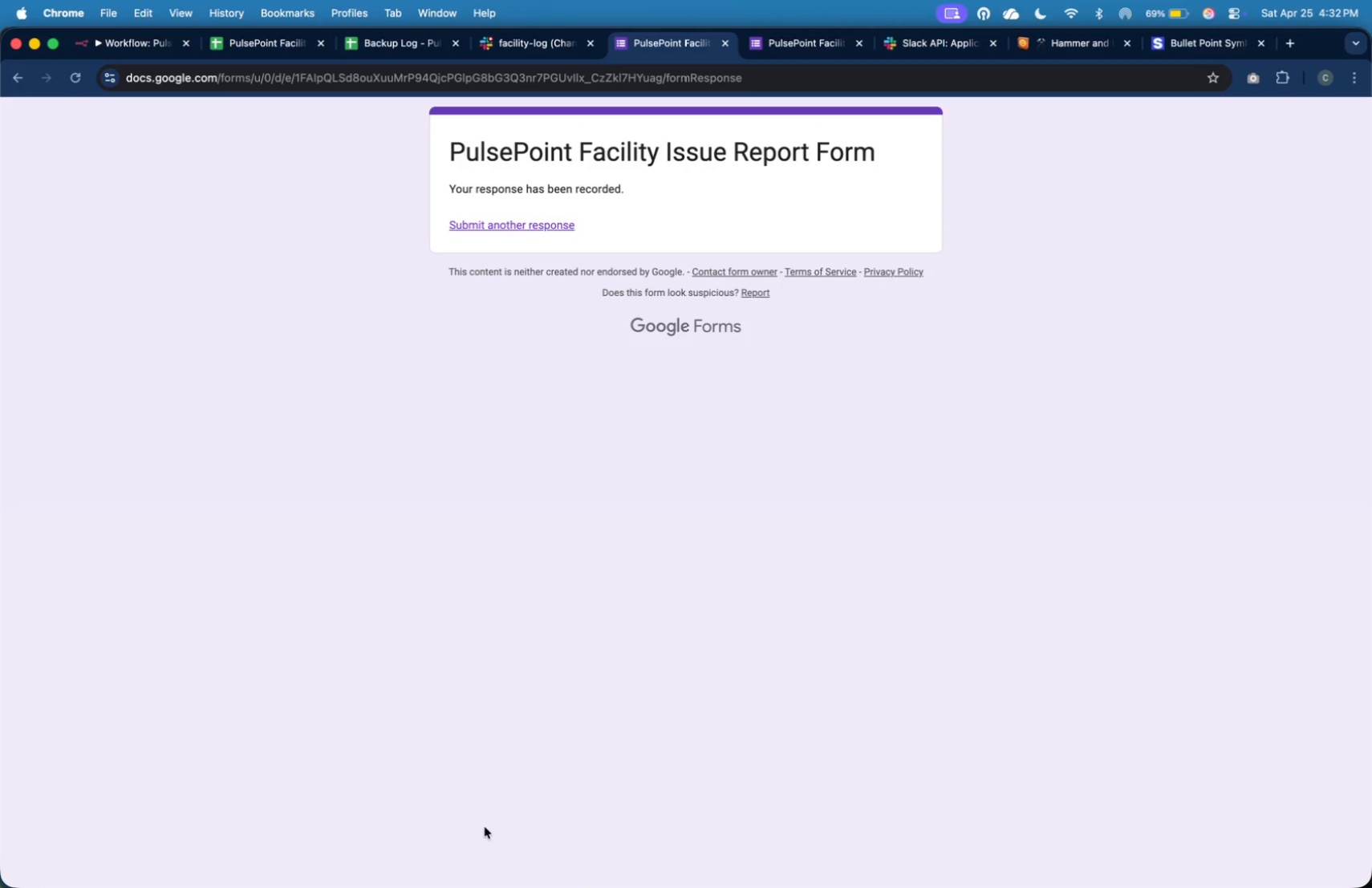 
wait(8.2)
 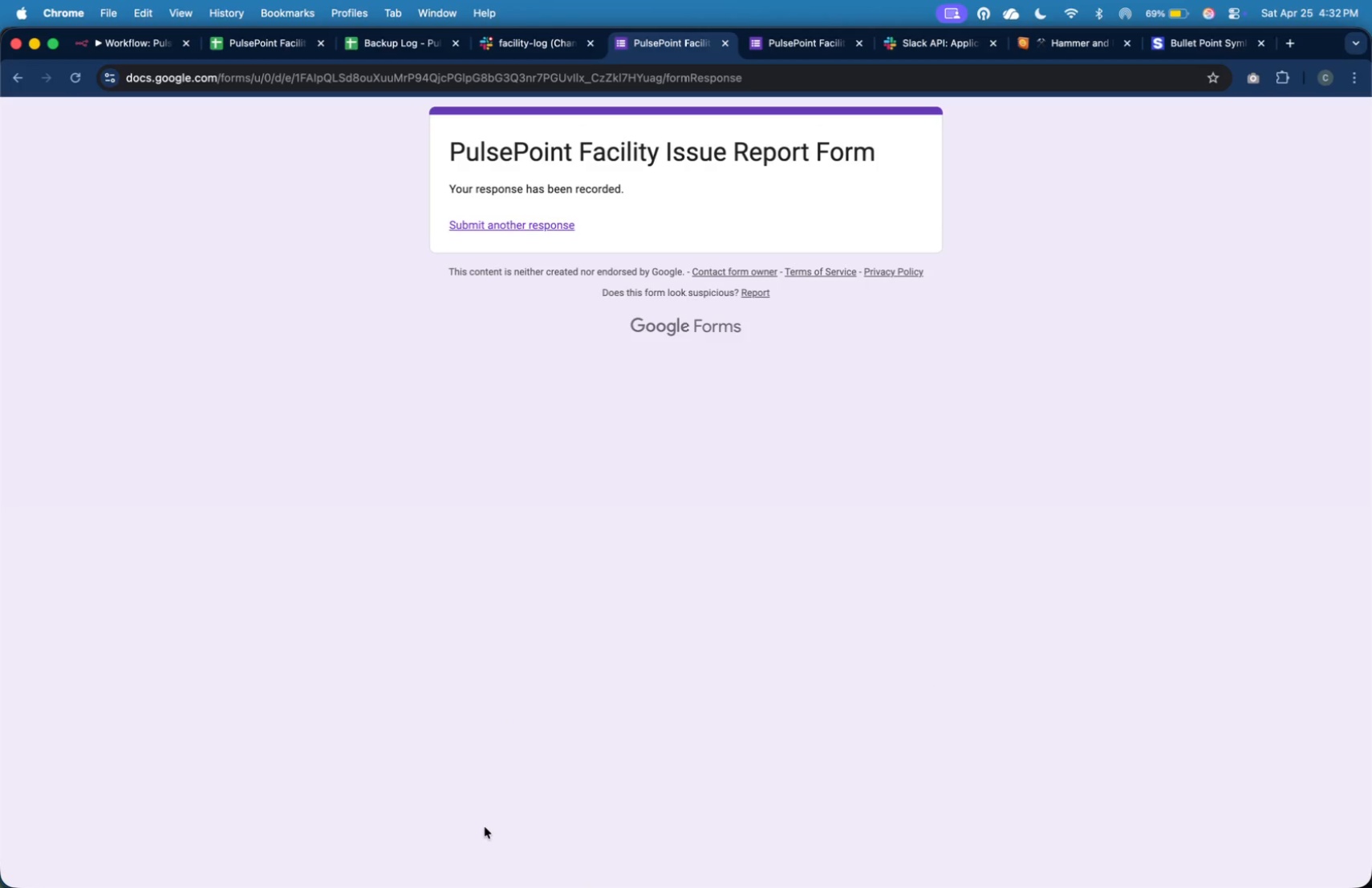 
mouse_move([530, 70])
 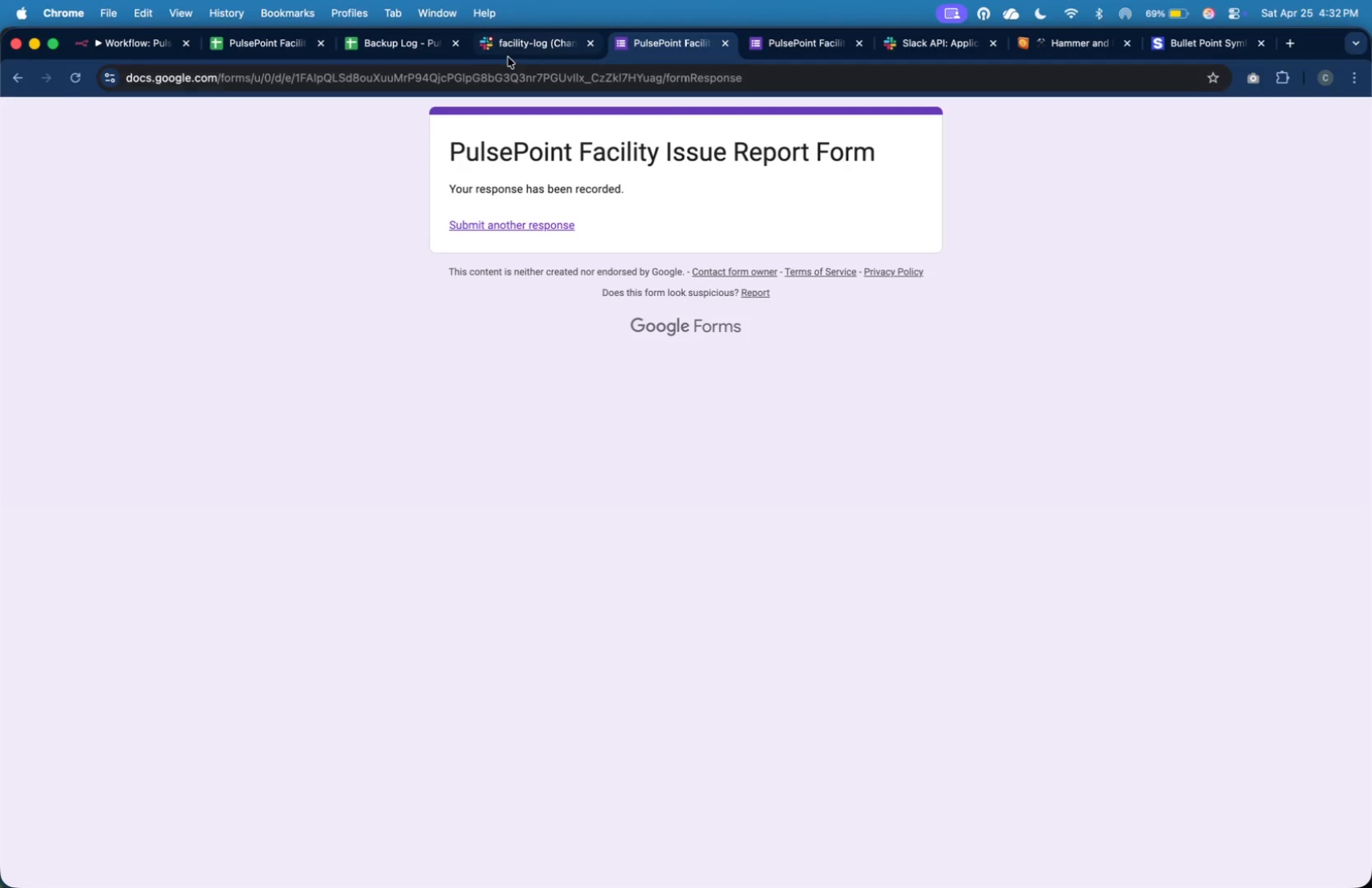 
left_click([522, 46])
 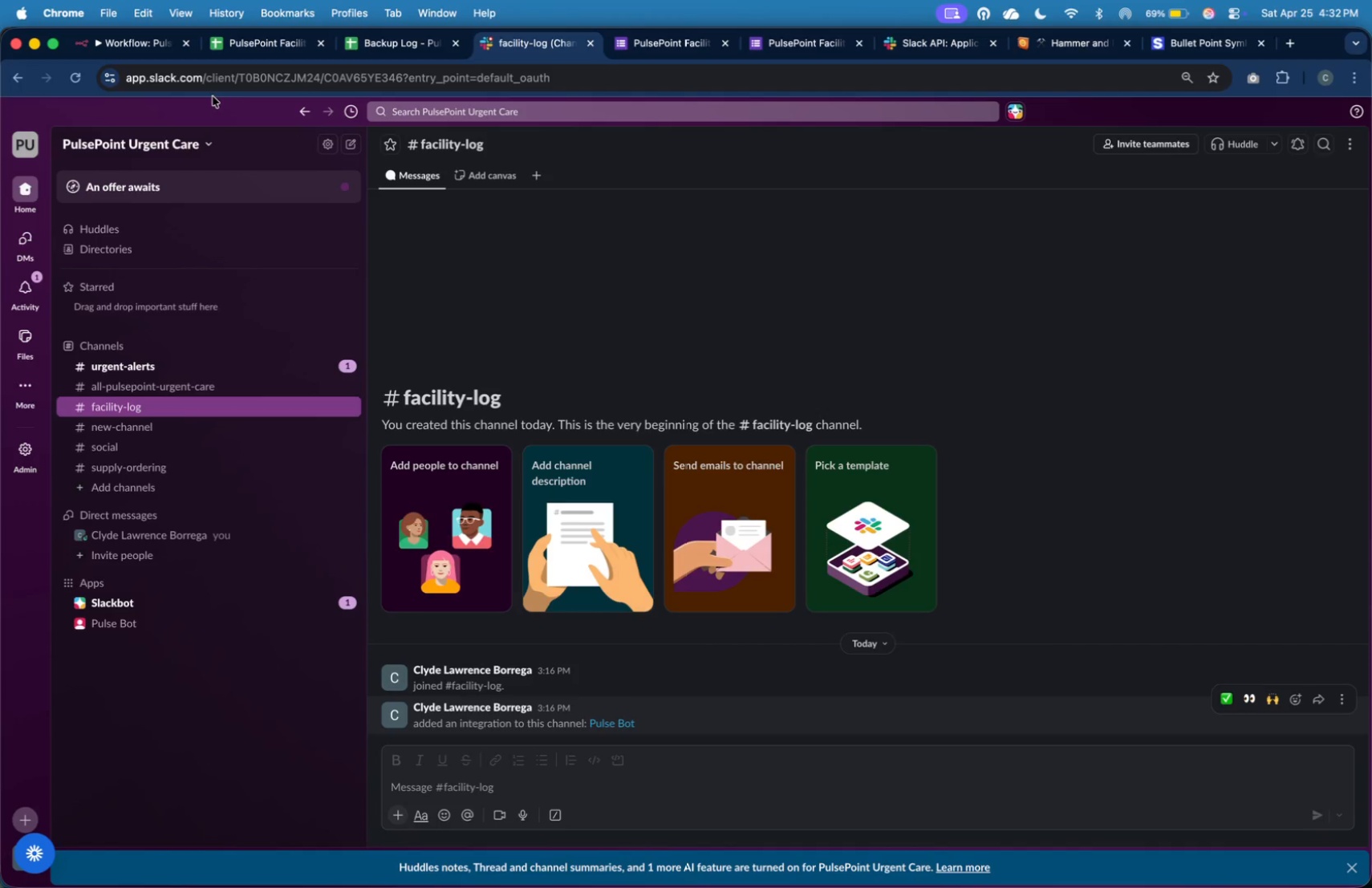 
left_click([265, 362])
 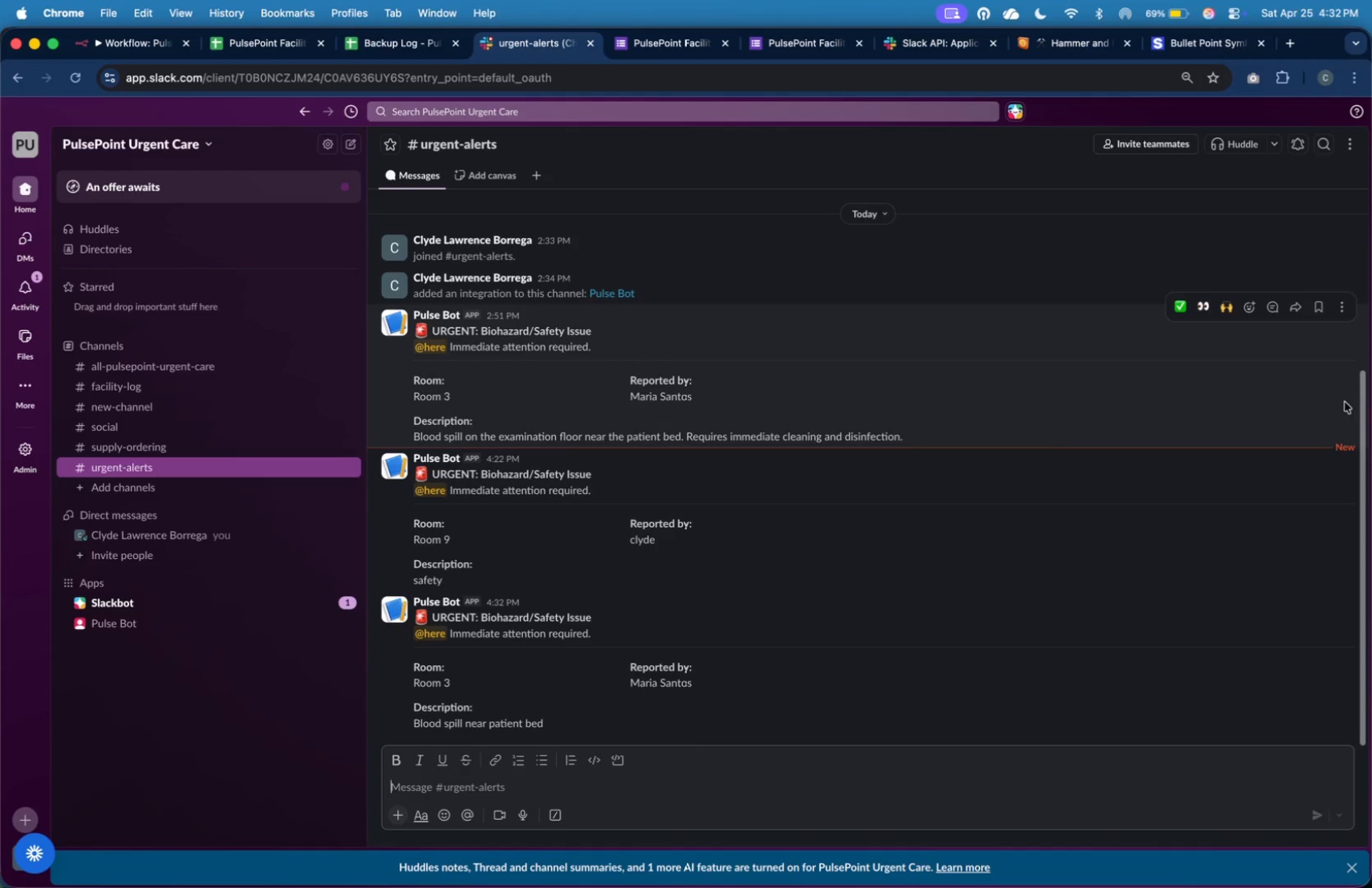 
left_click([1341, 310])
 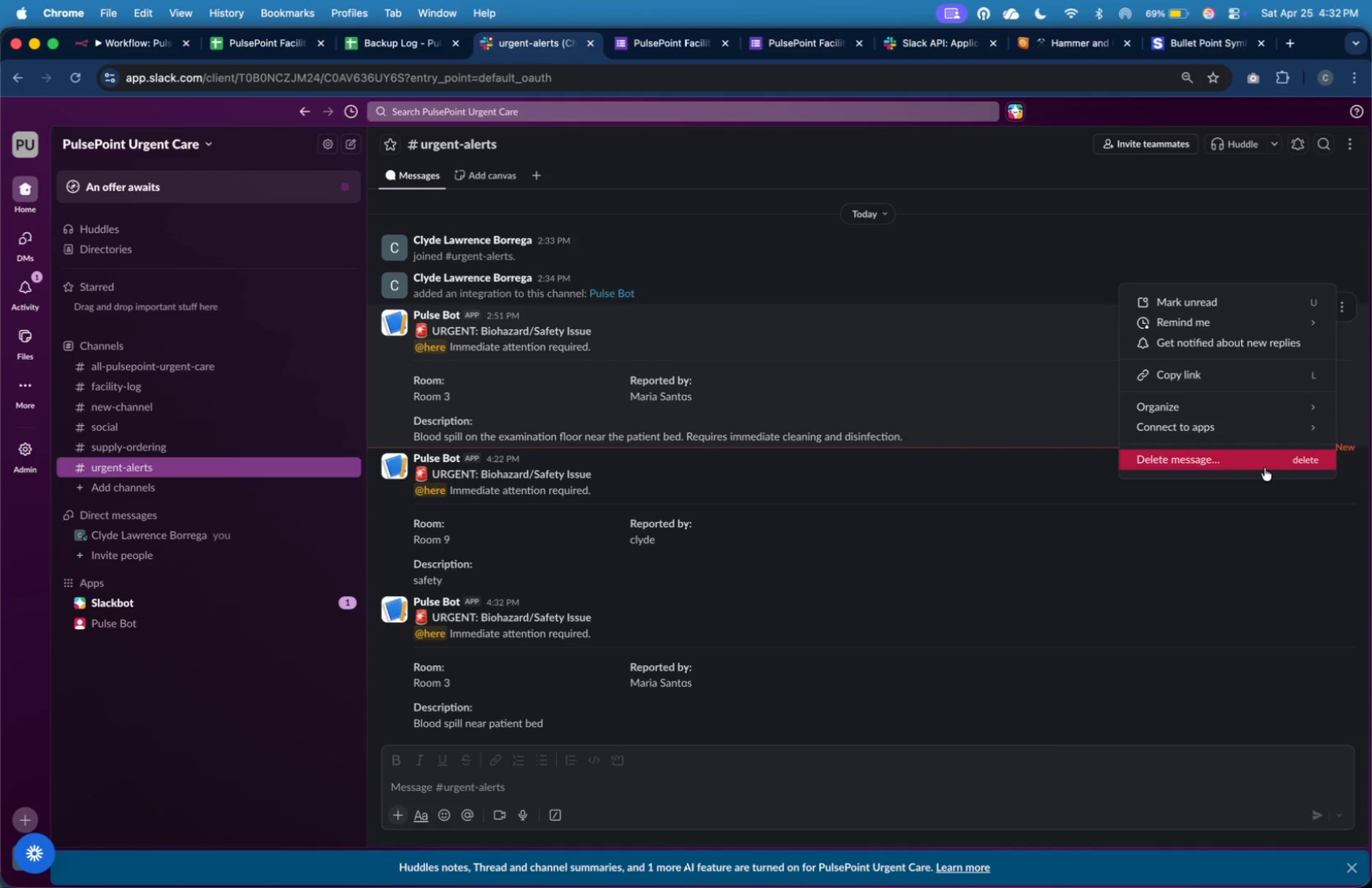 
left_click([1265, 465])
 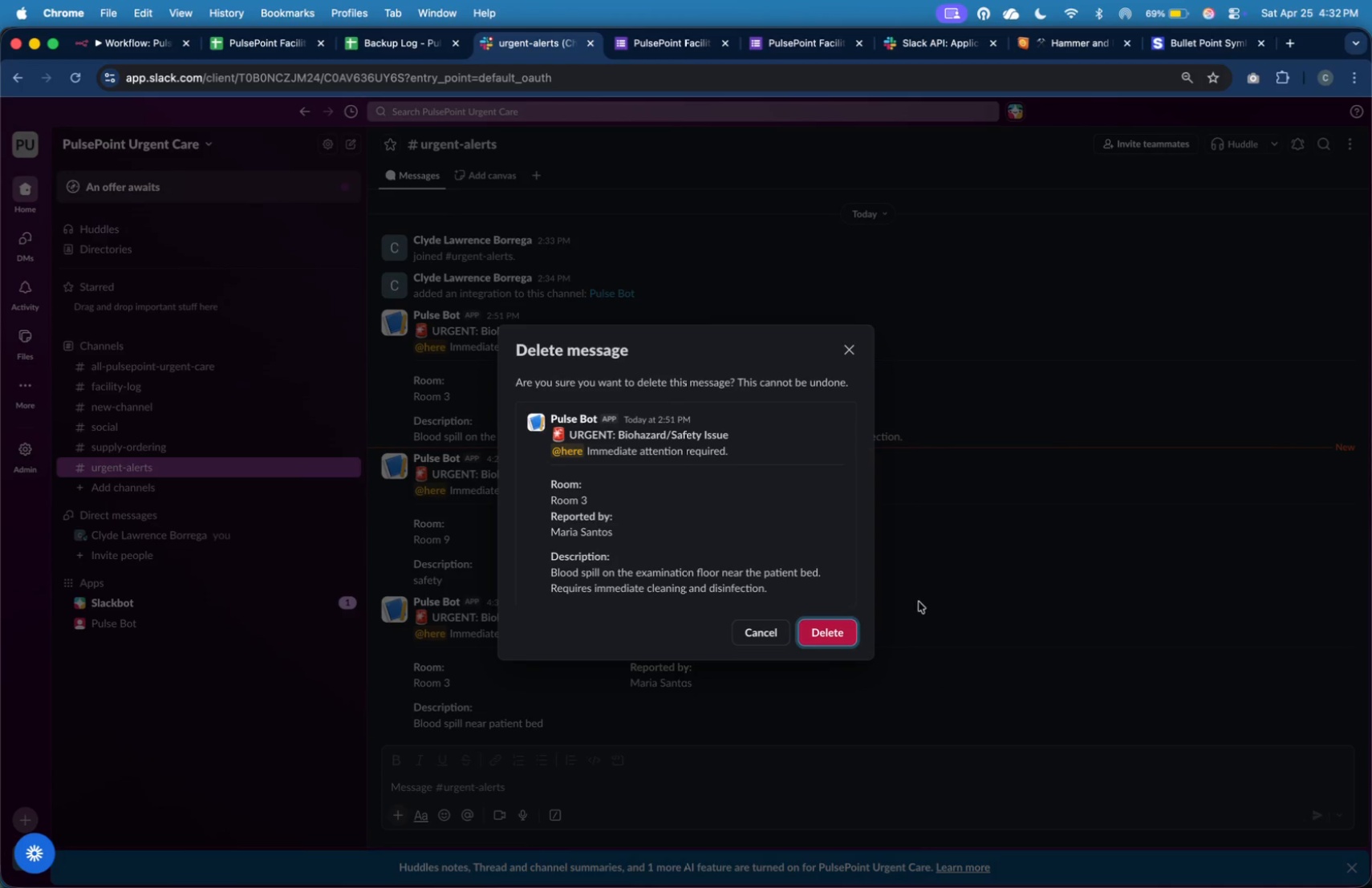 
left_click([840, 631])
 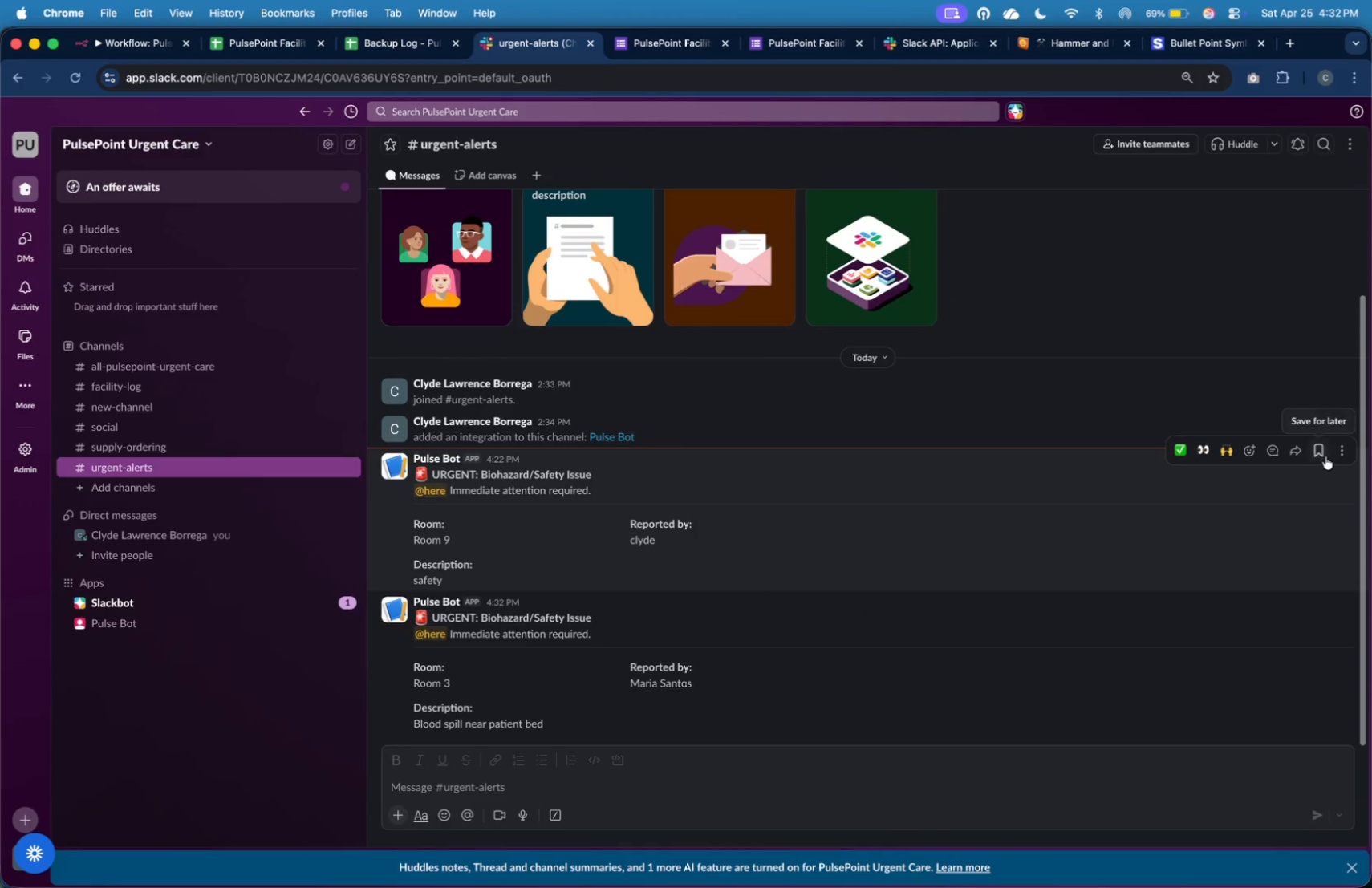 
left_click([1341, 454])
 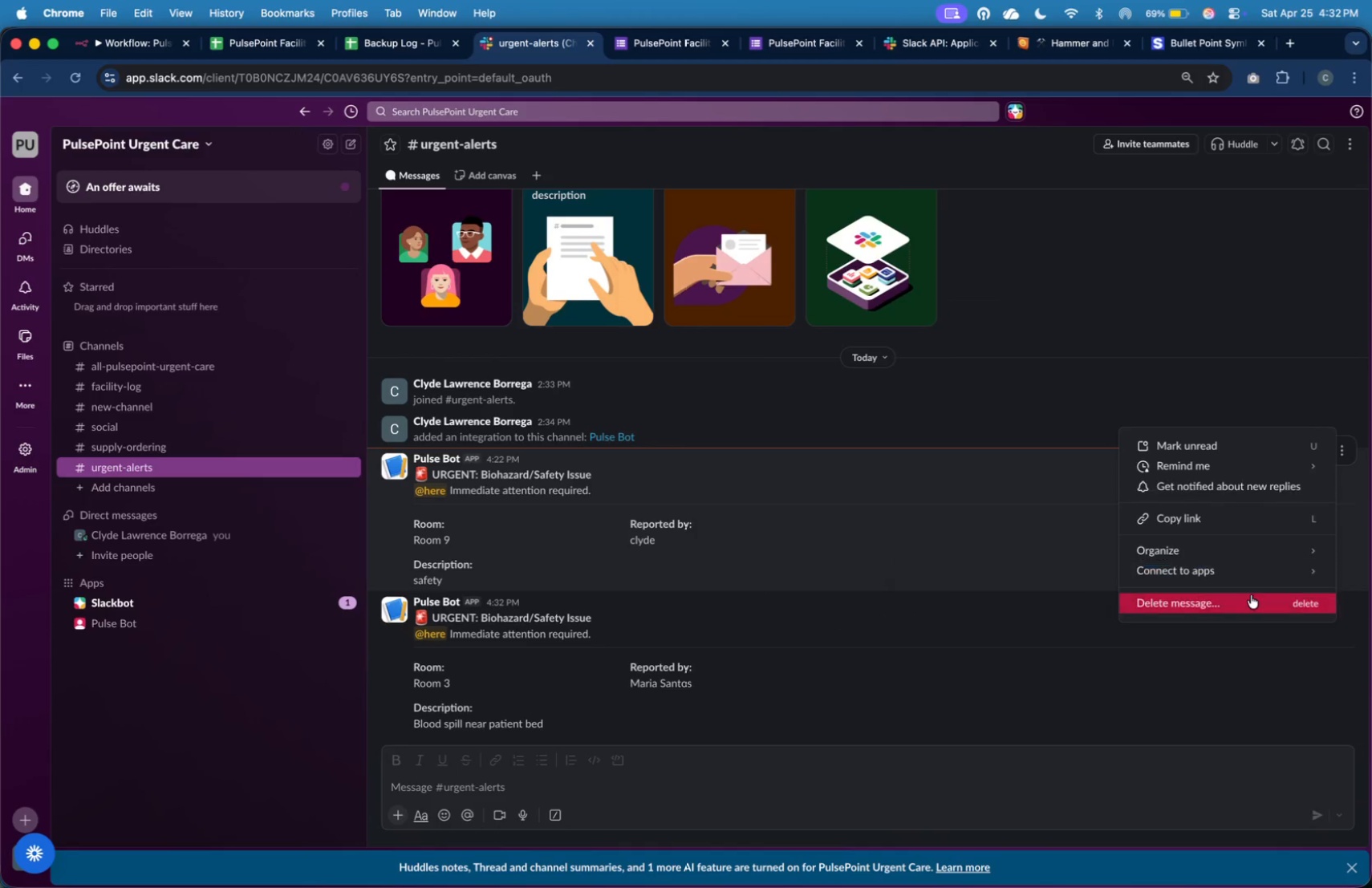 
left_click([1251, 600])
 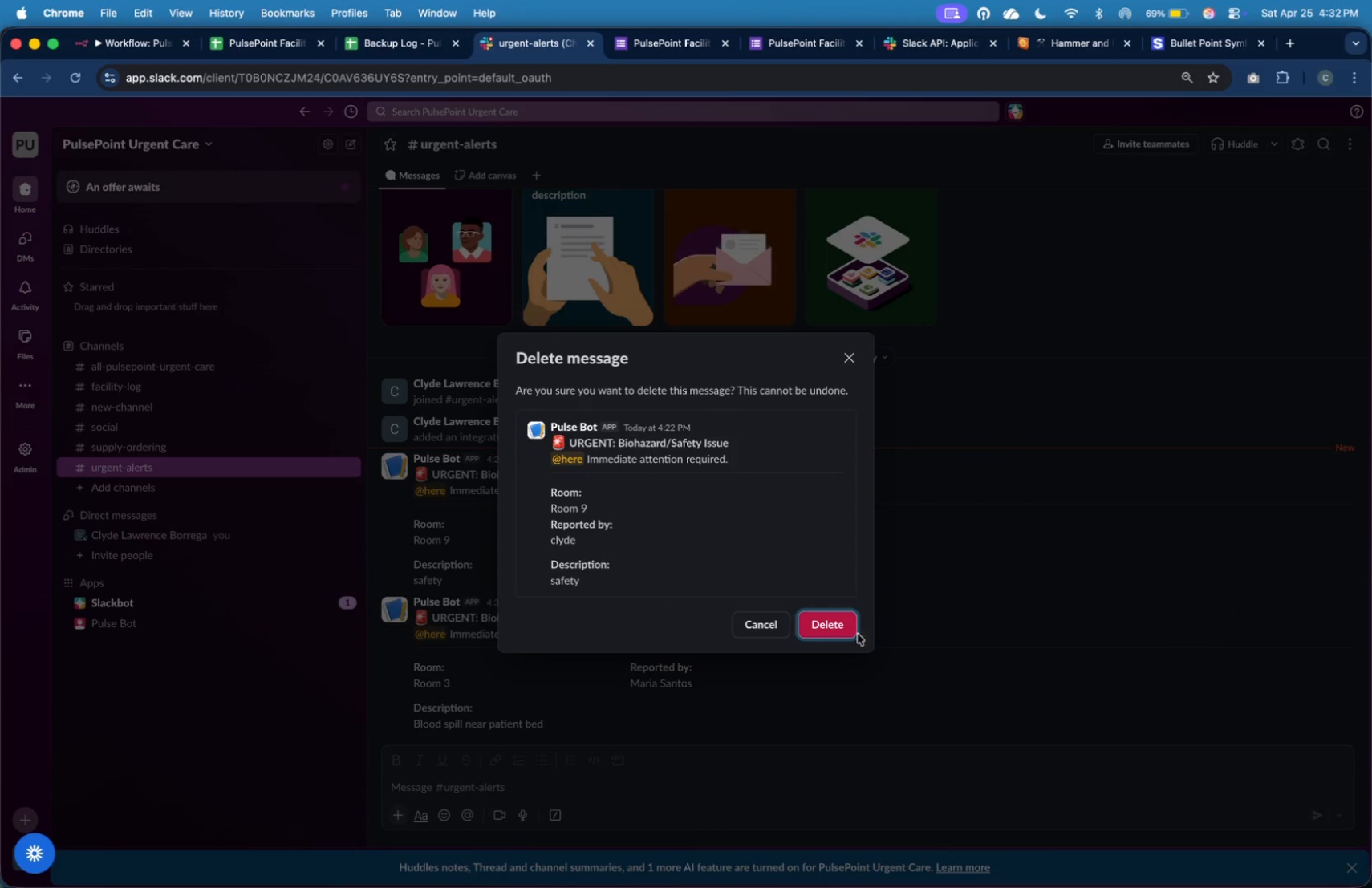 
left_click([844, 635])
 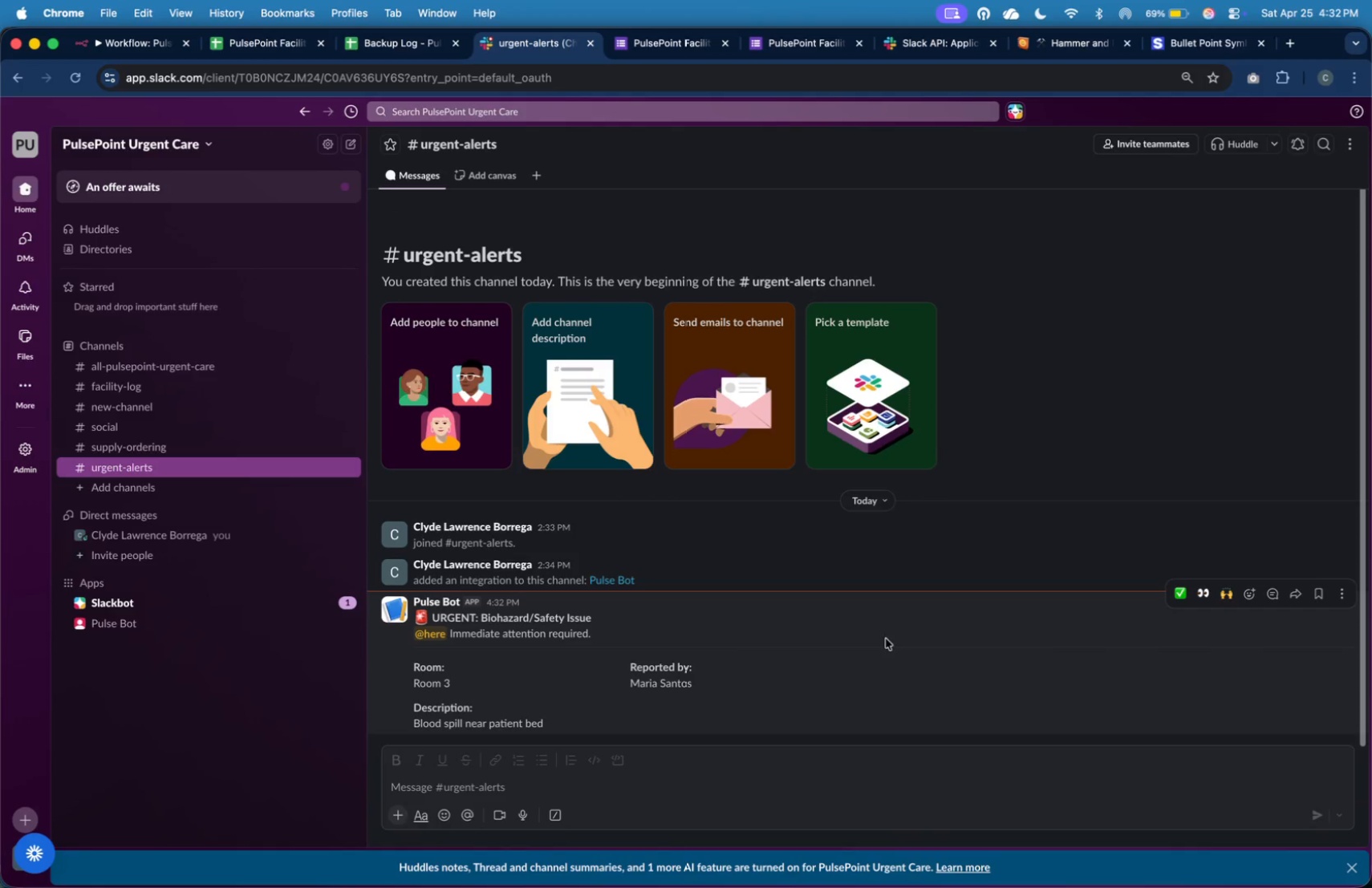 
left_click([894, 646])
 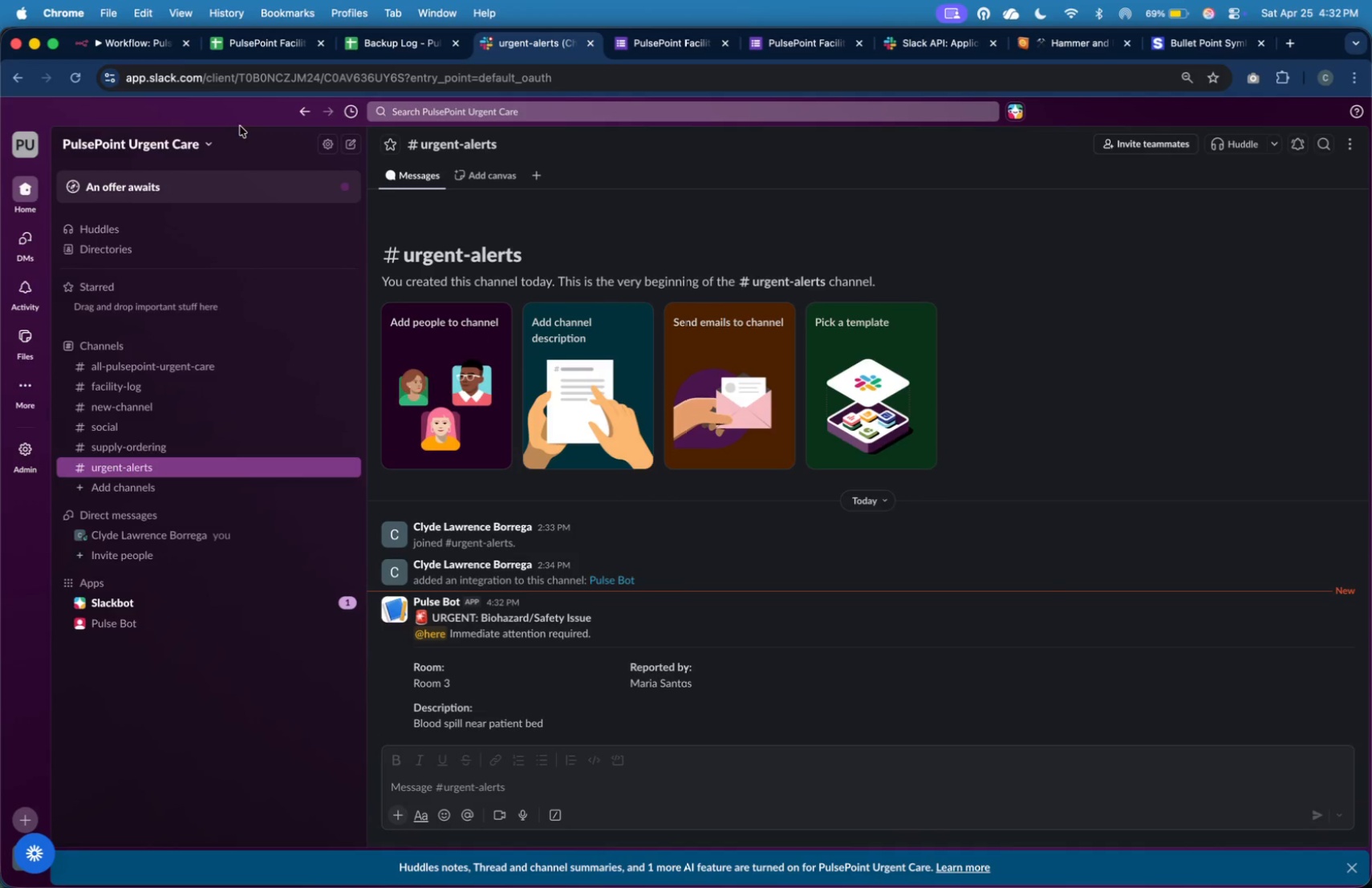 
left_click([156, 46])
 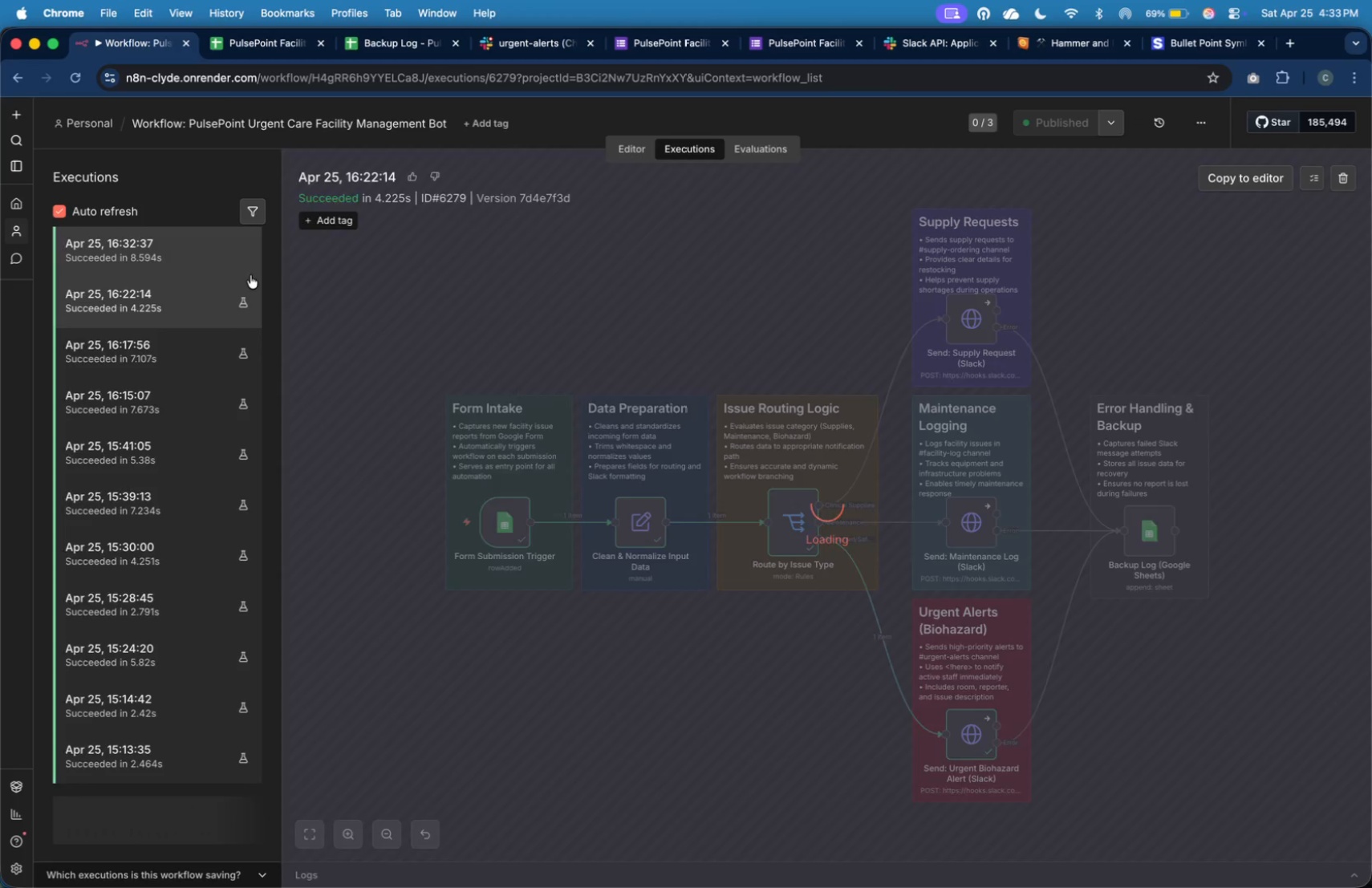 
left_click([171, 262])
 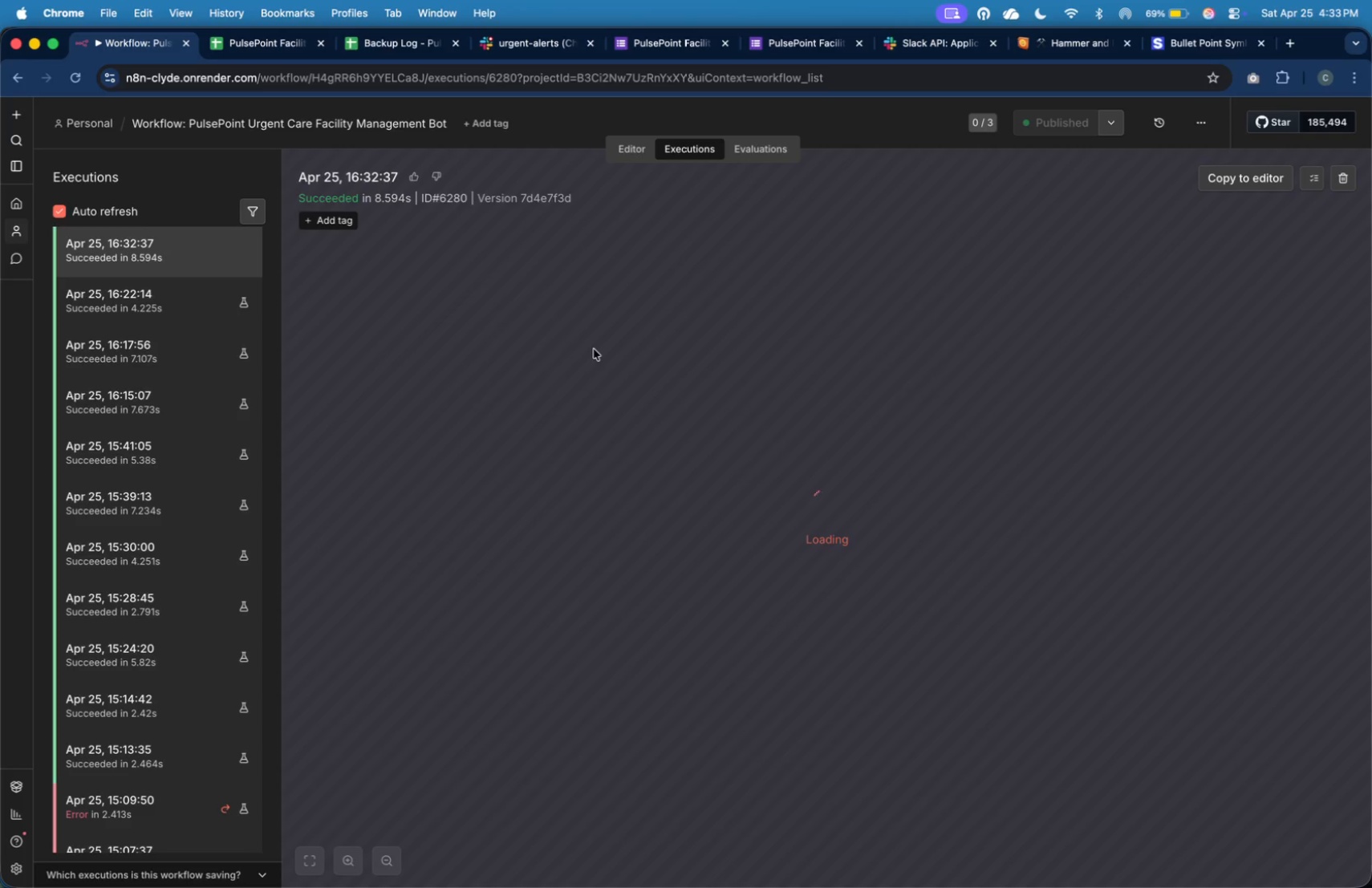 
wait(33.54)
 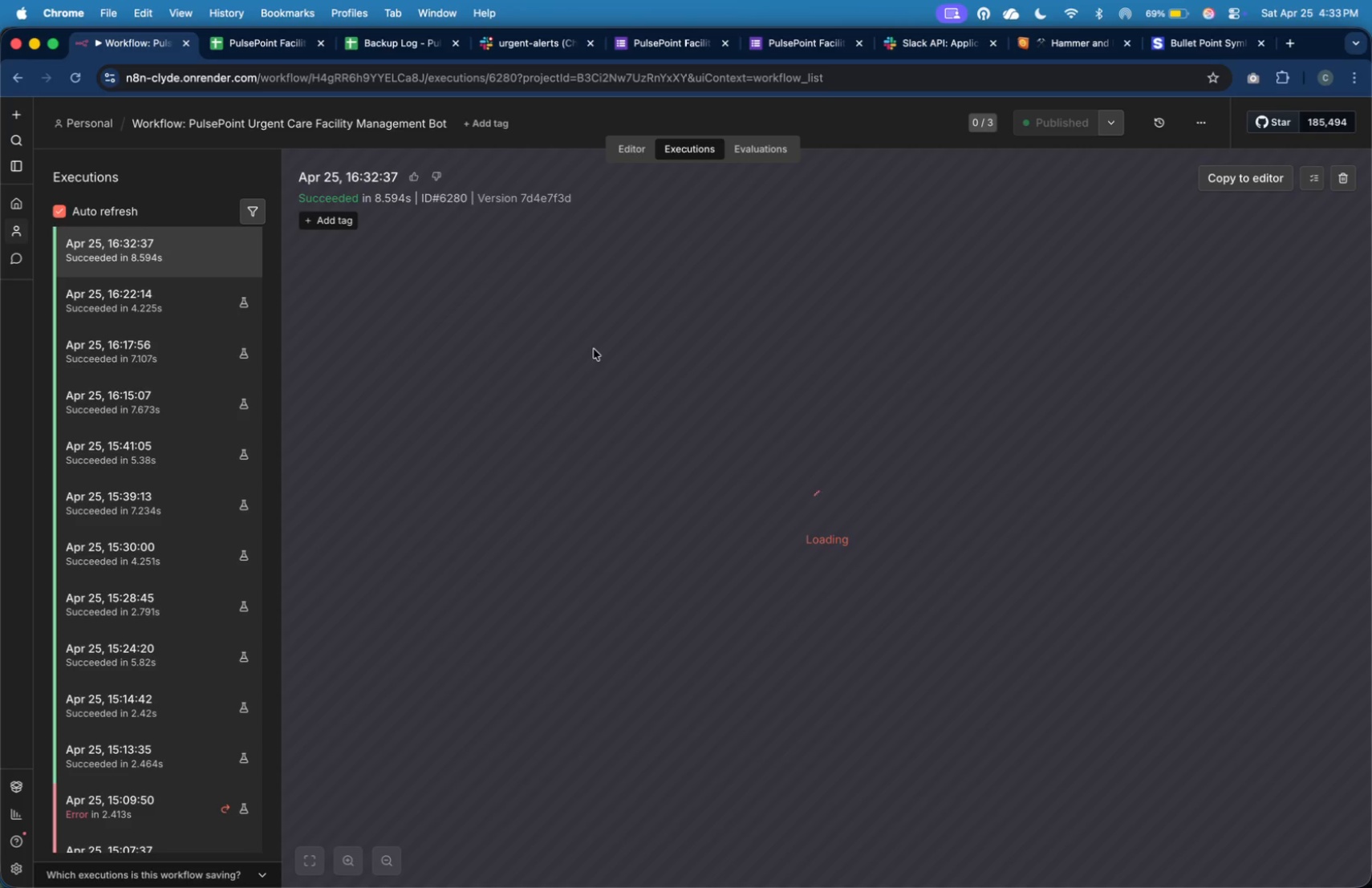 
left_click([319, 840])
 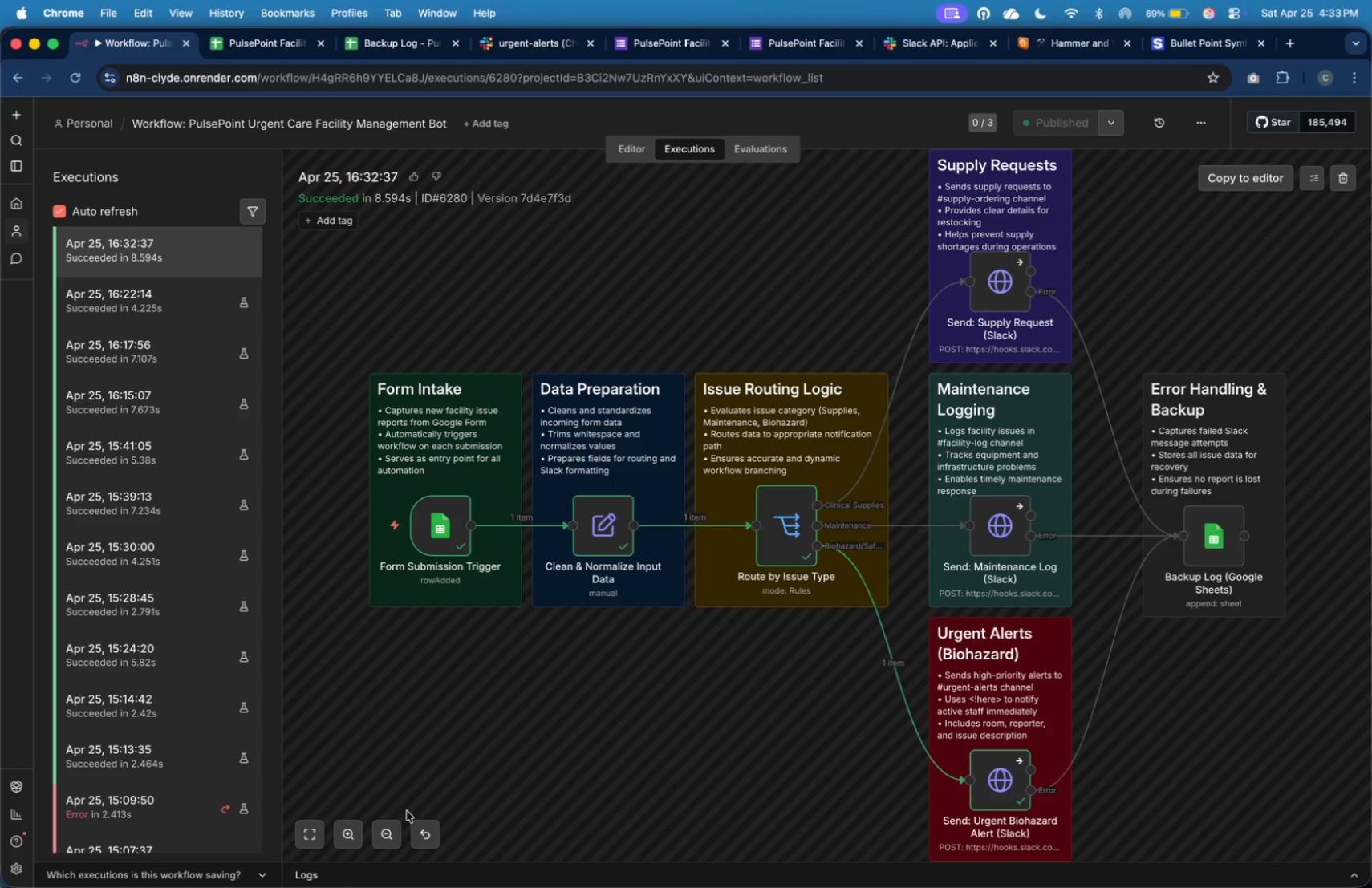 
key(Meta+Shift+4)
 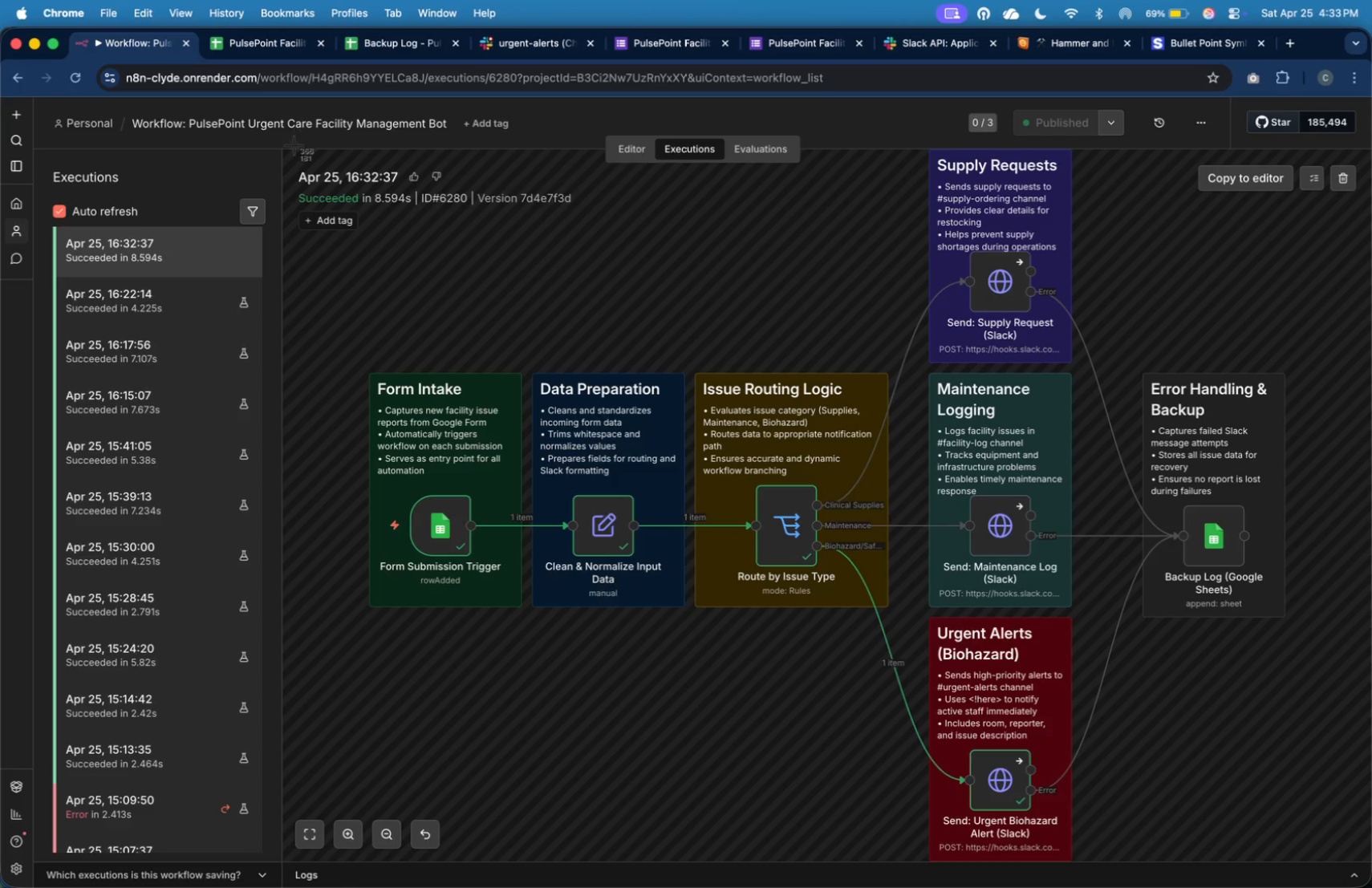 
left_click_drag(start_coordinate=[287, 150], to_coordinate=[1293, 868])
 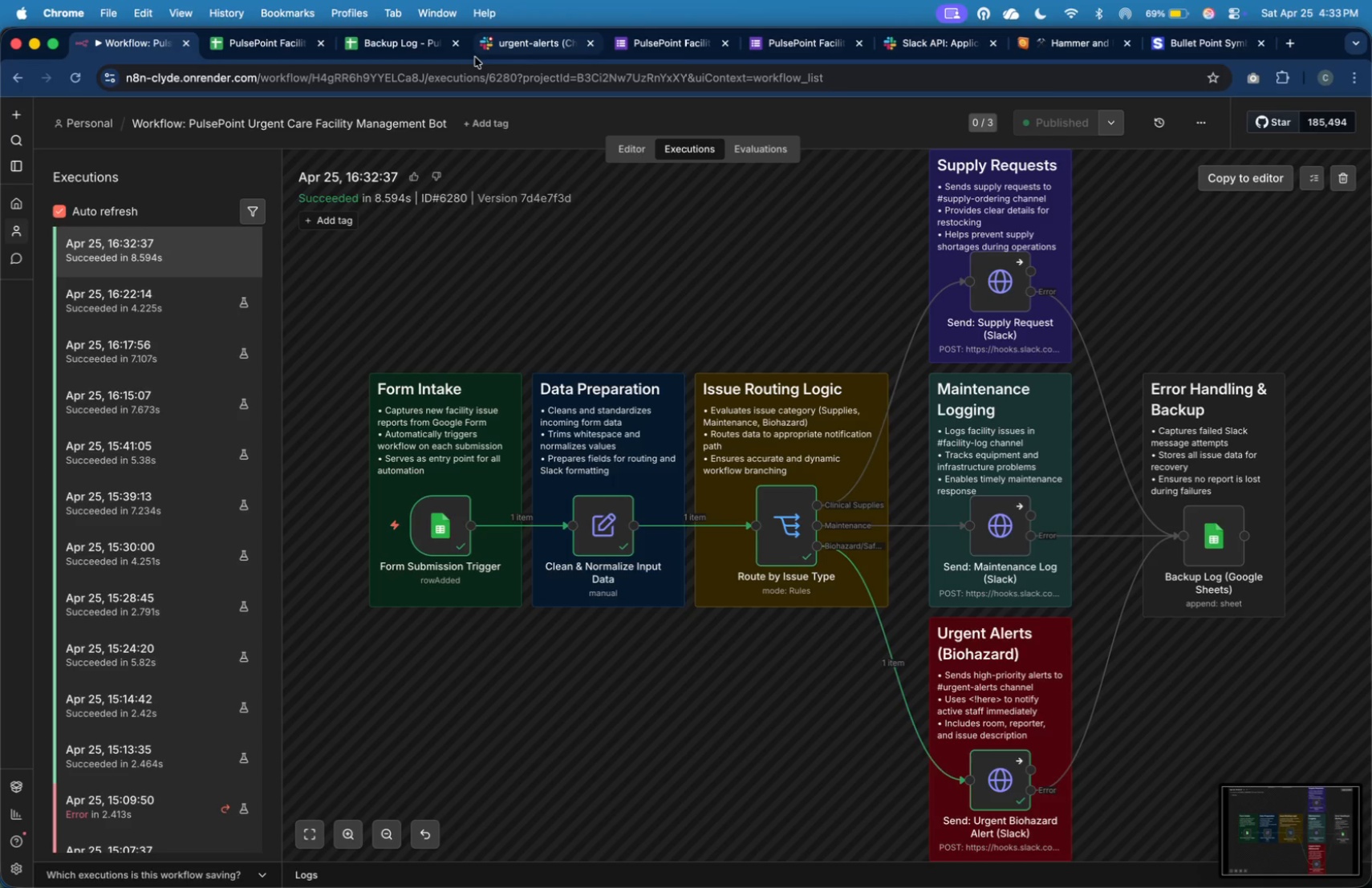 
mouse_move([316, 38])
 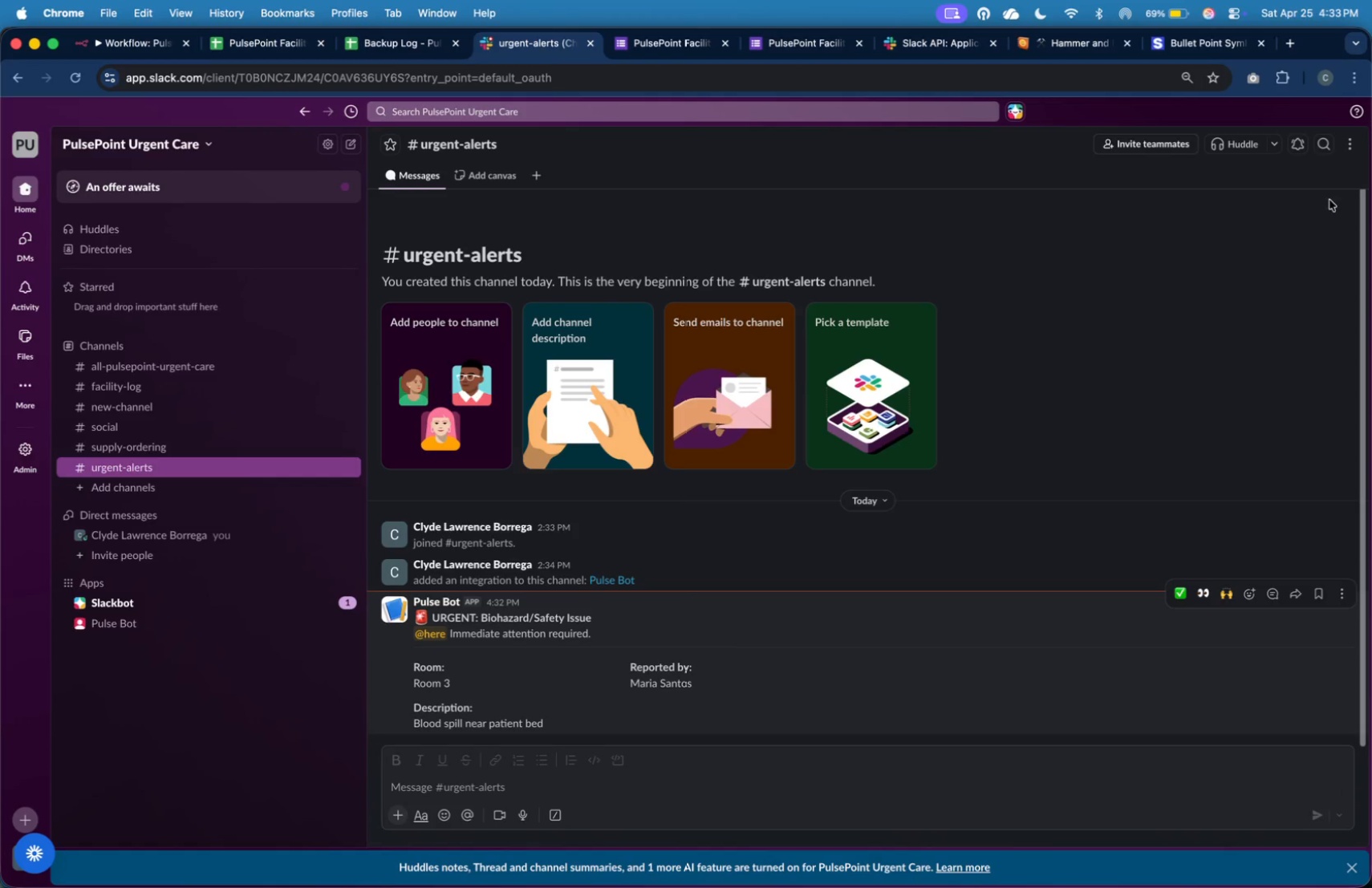 
left_click([930, 629])
 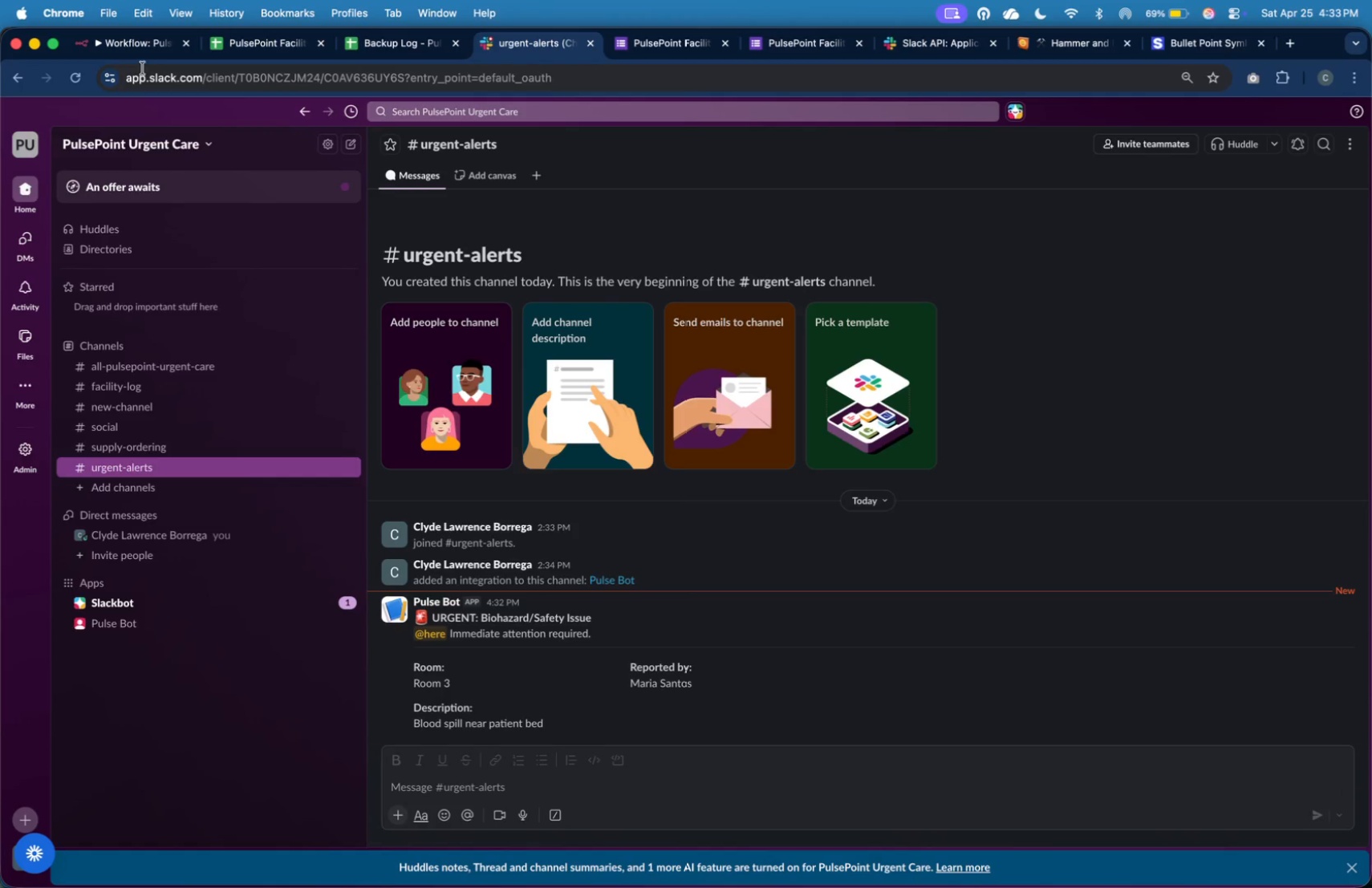 
left_click([148, 54])
 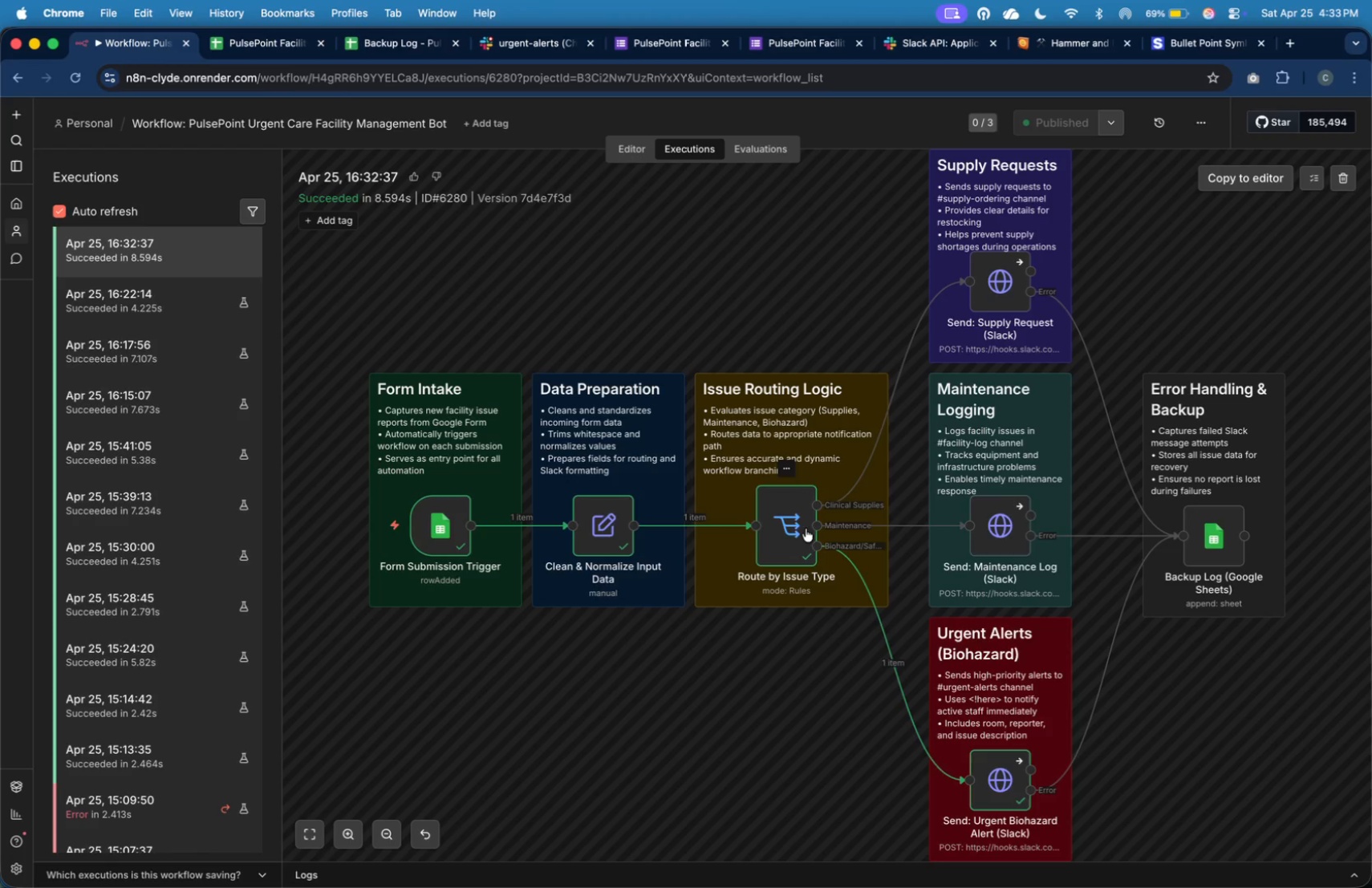 
double_click([790, 514])
 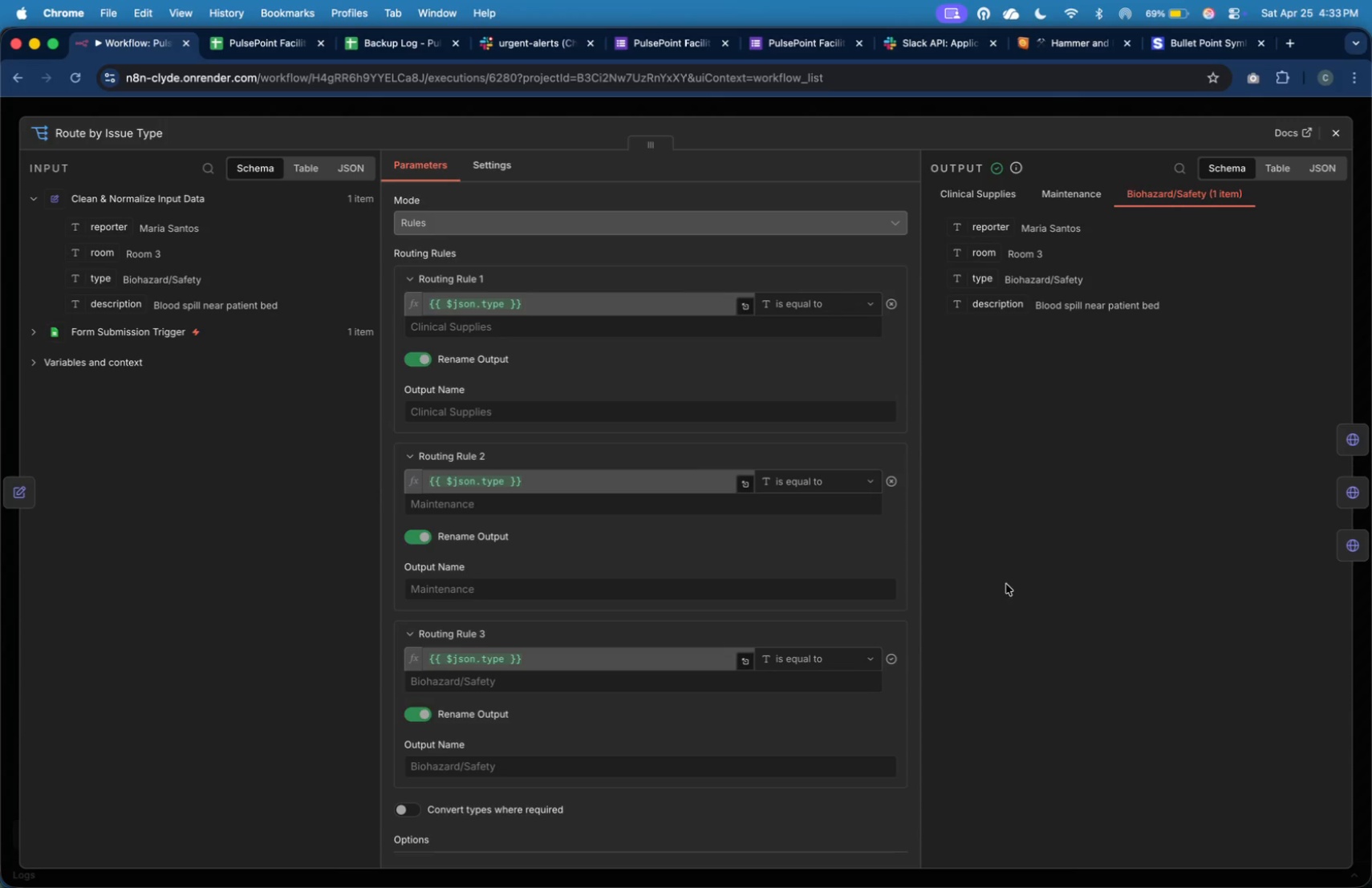 
key(Meta+Shift+4)
 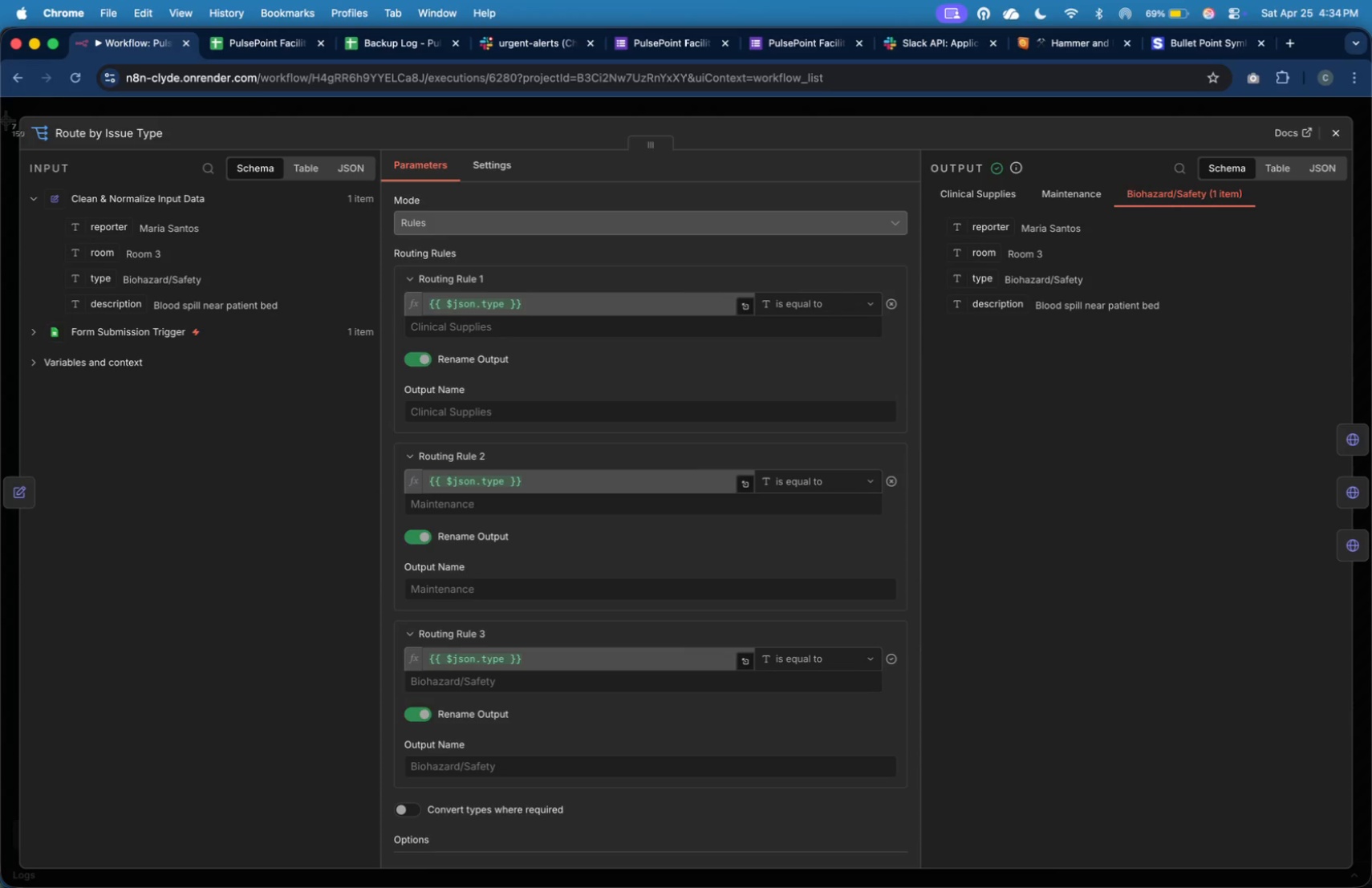 
left_click_drag(start_coordinate=[16, 110], to_coordinate=[1362, 874])
 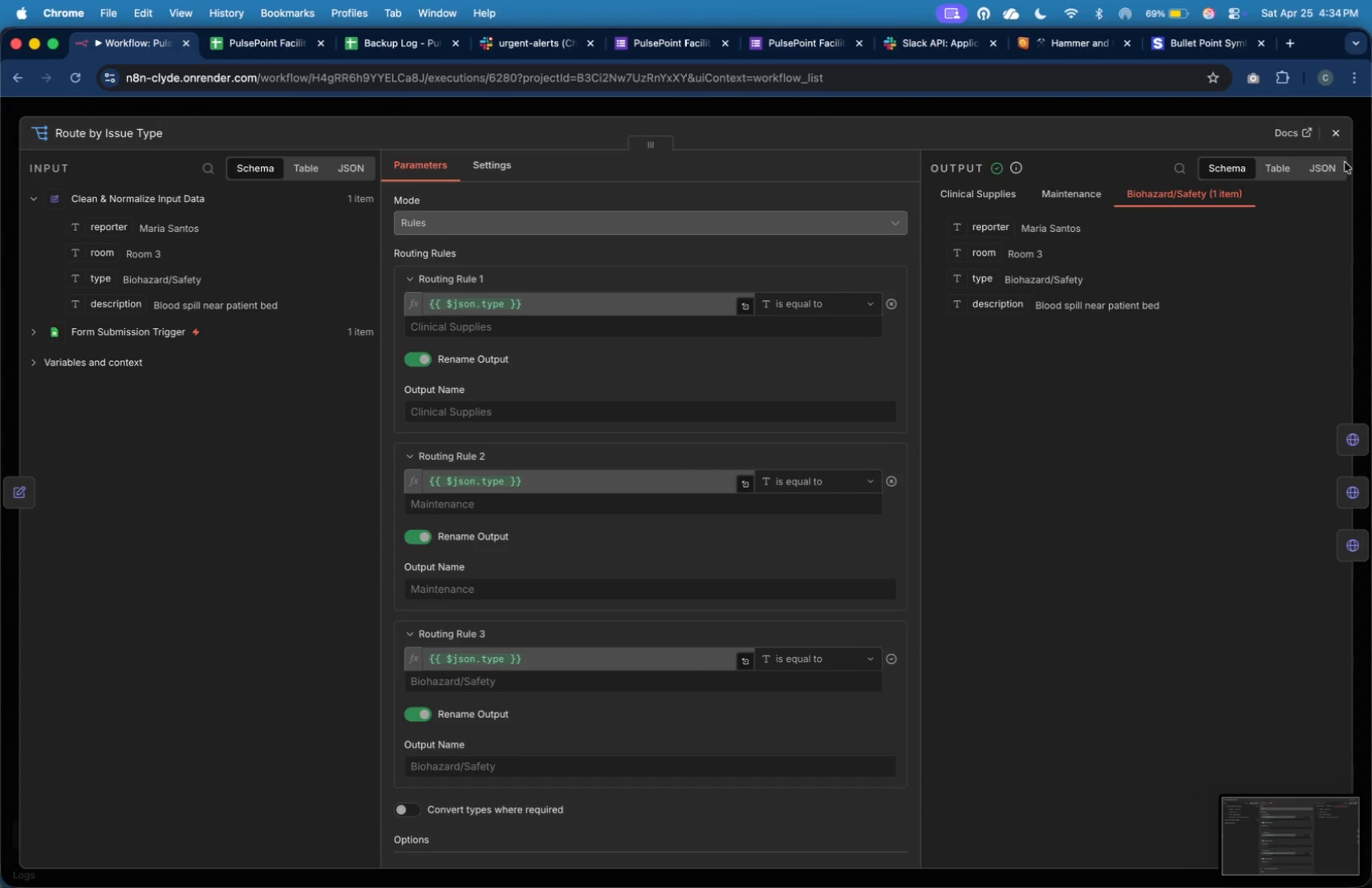 
mouse_move([1335, 138])
 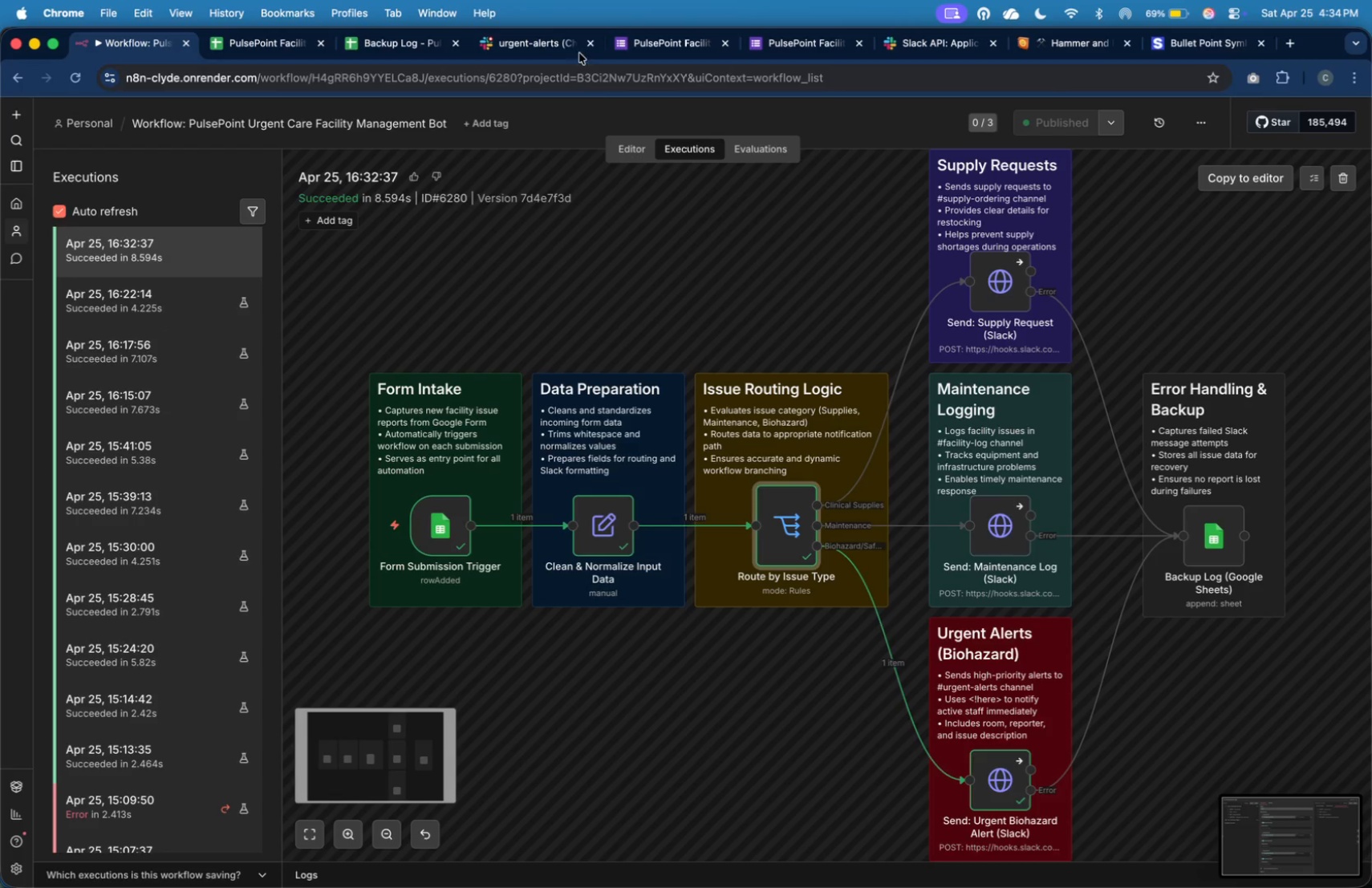 
left_click([546, 41])
 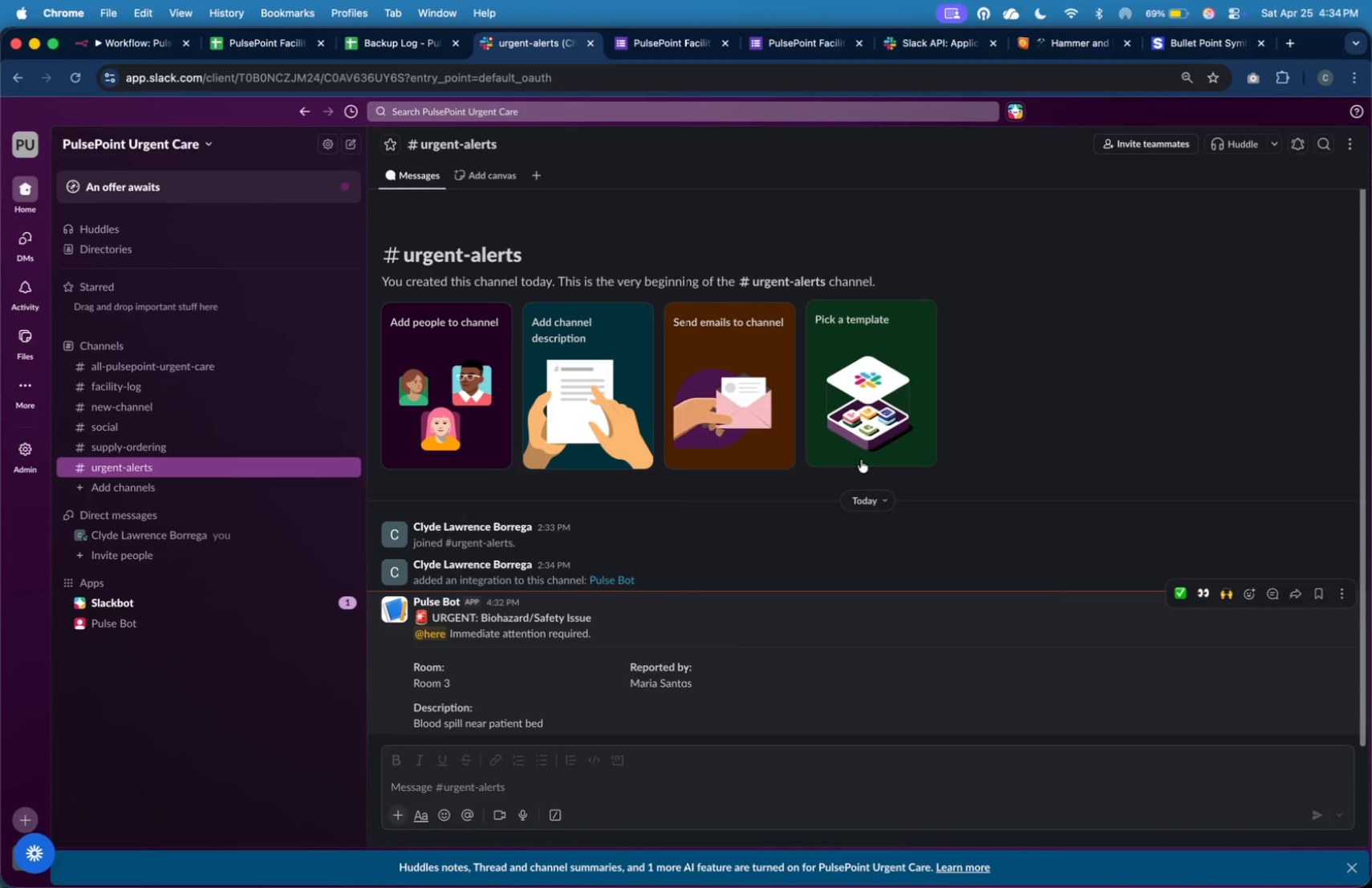 
left_click([911, 624])
 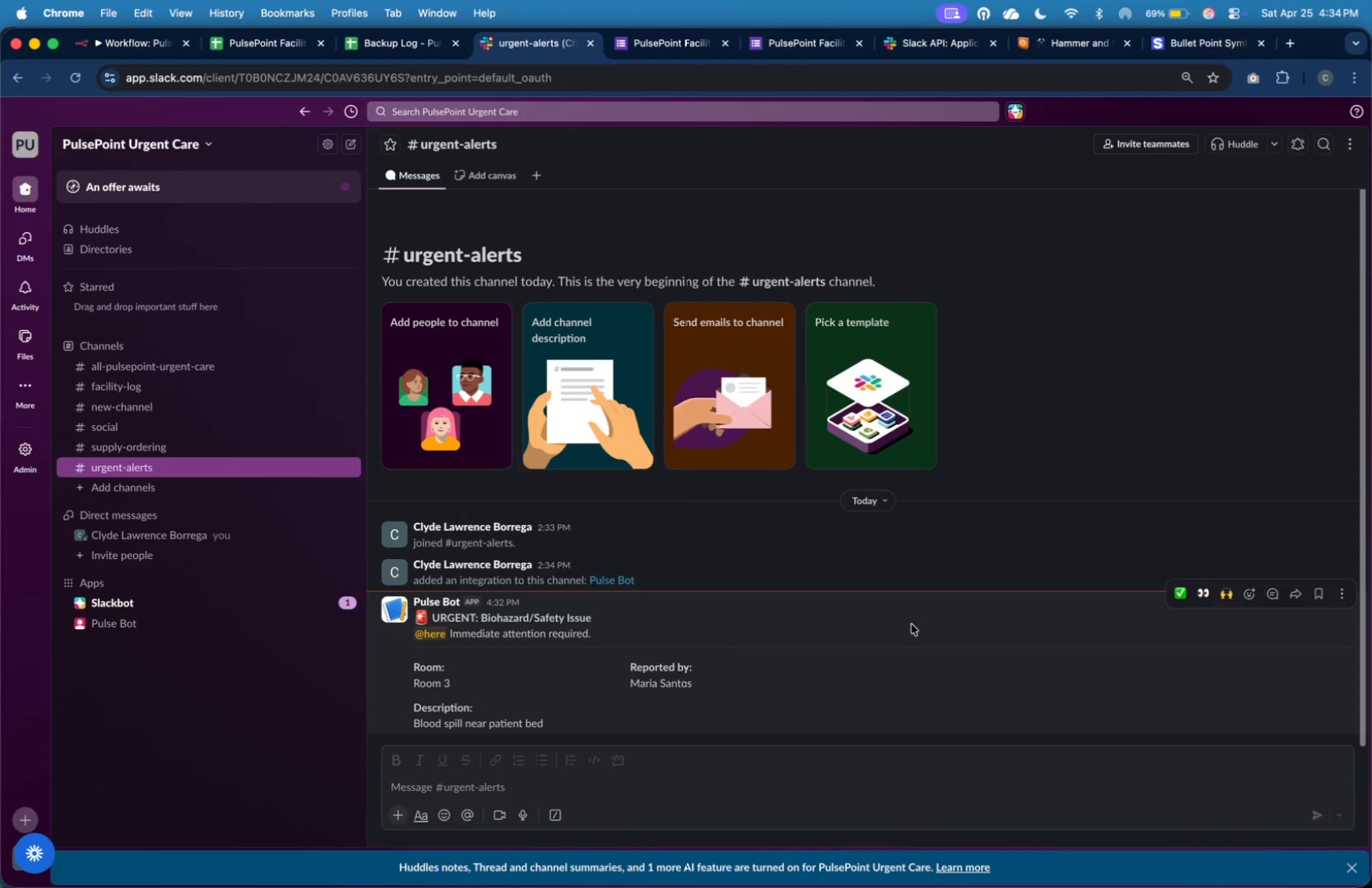 
key(Meta+Shift+4)
 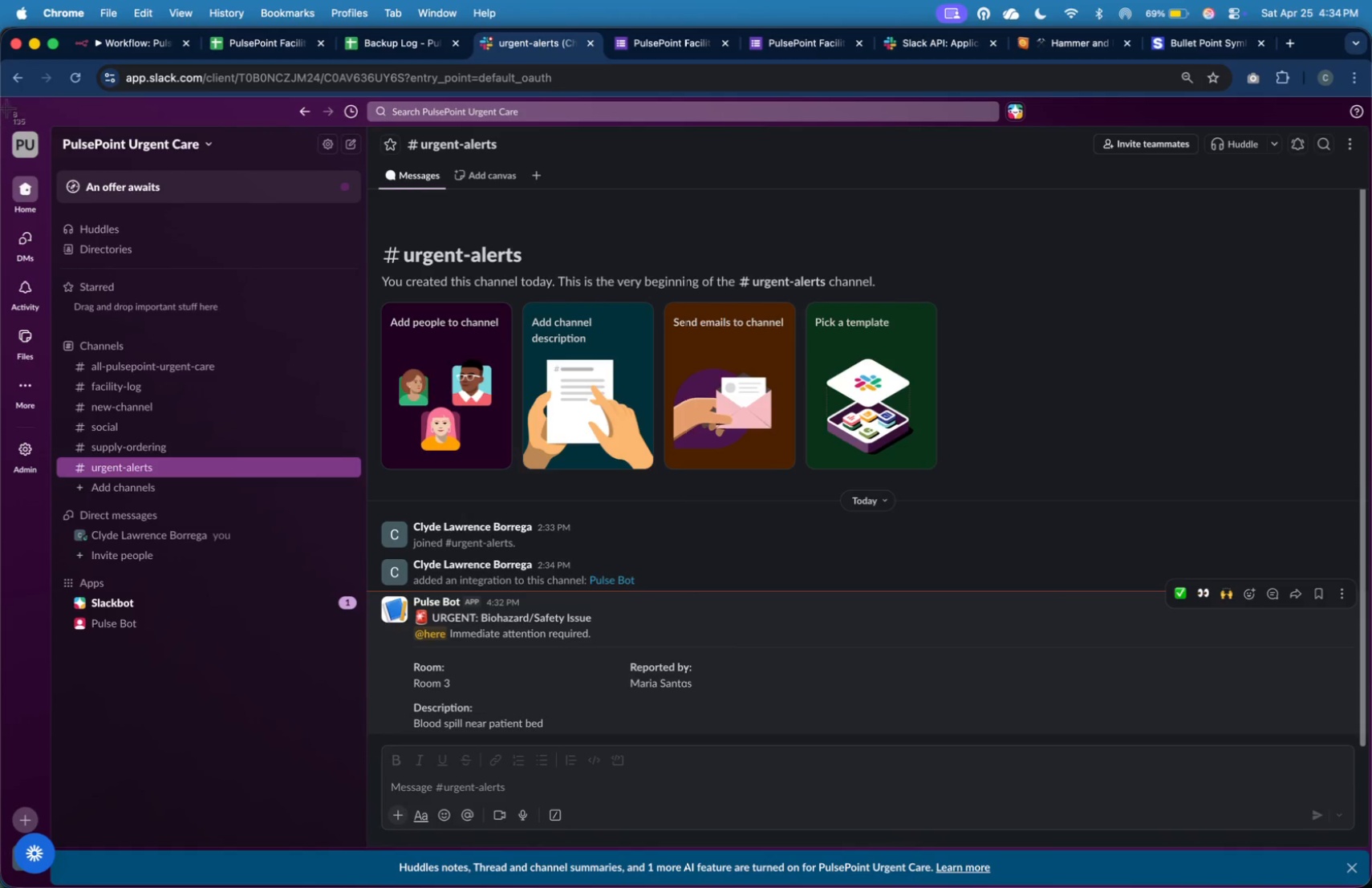 
left_click_drag(start_coordinate=[0, 114], to_coordinate=[1371, 752])
 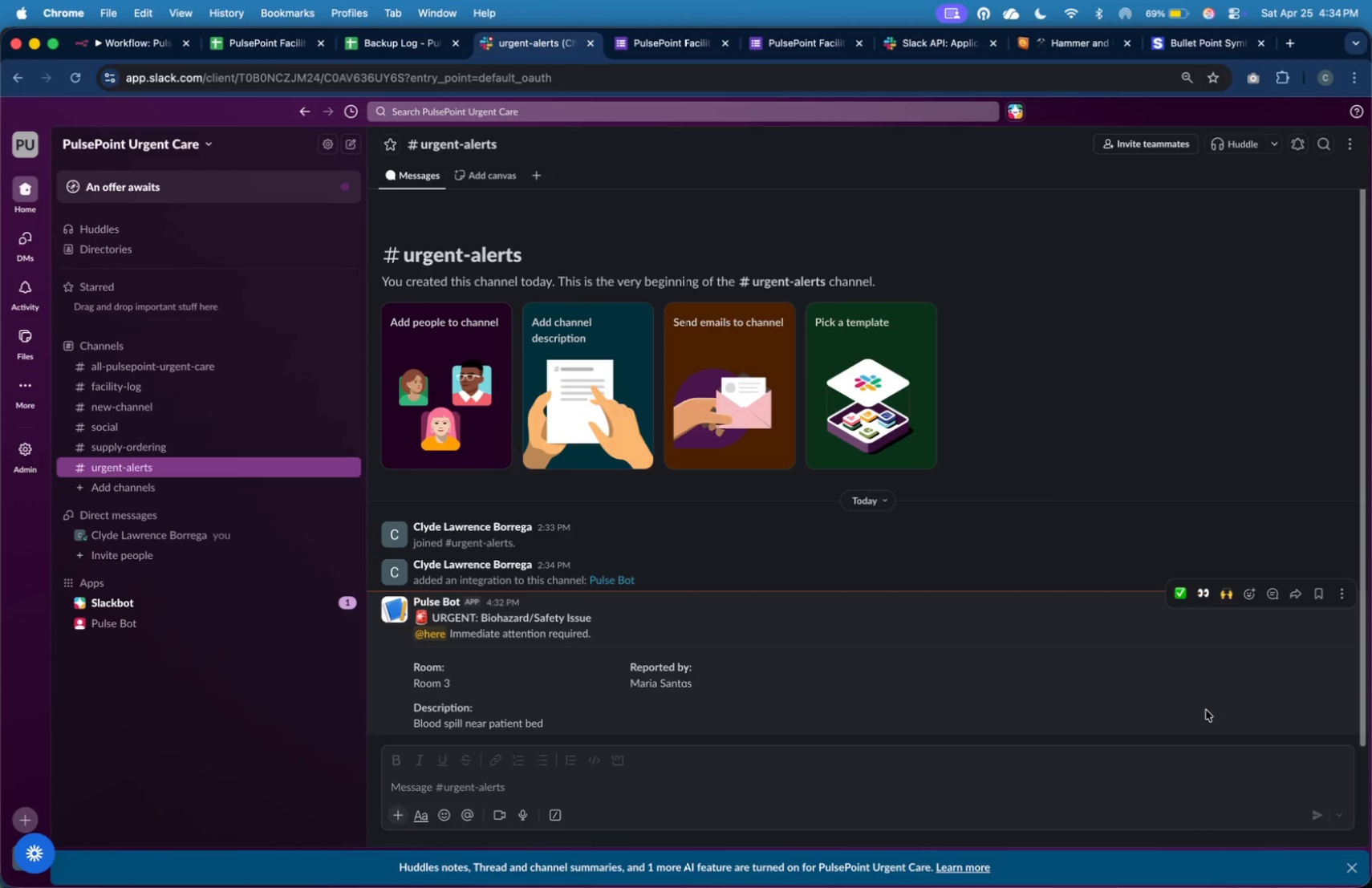 
wait(13.22)
 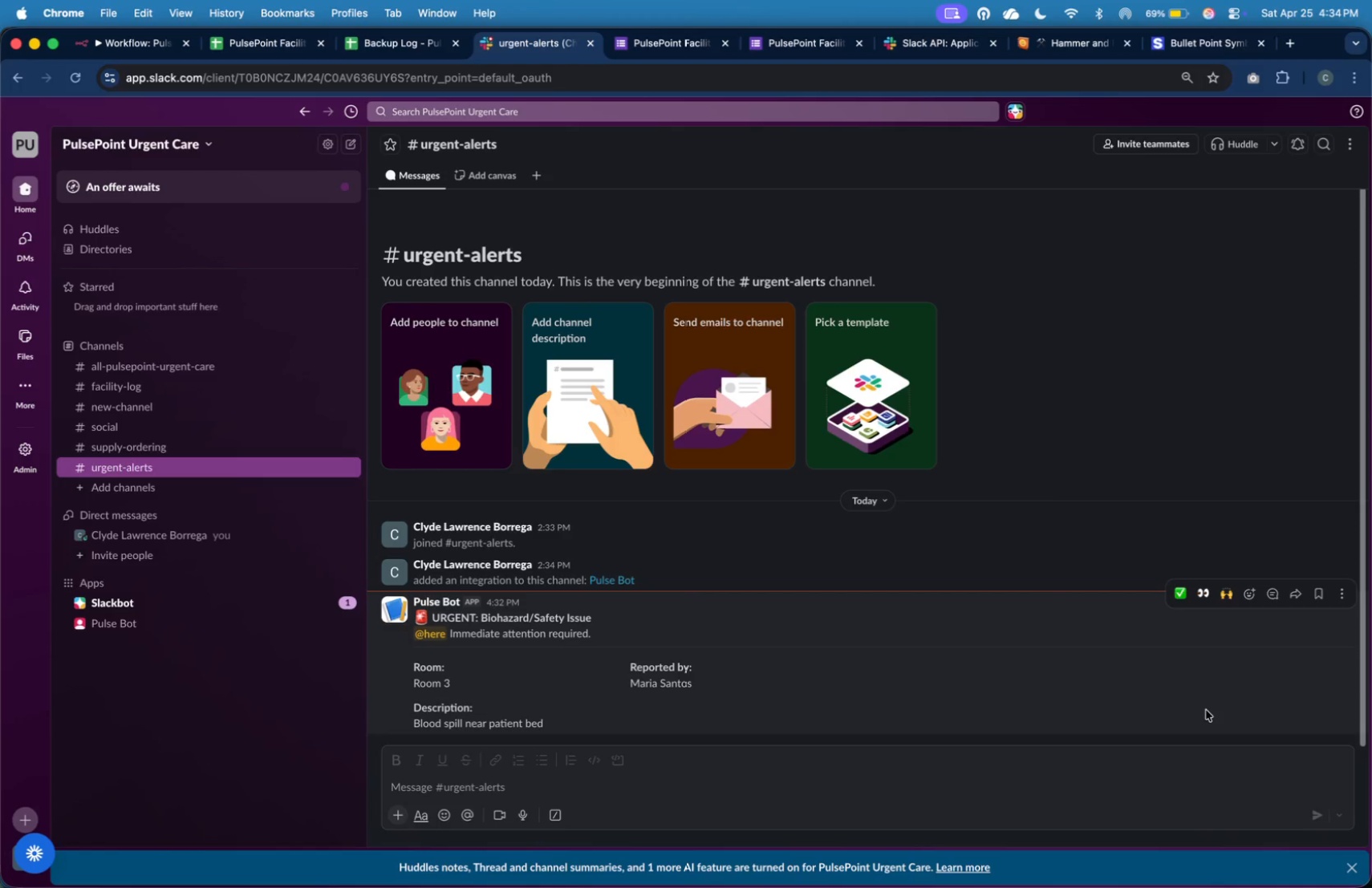 
key(Meta+Tab)
 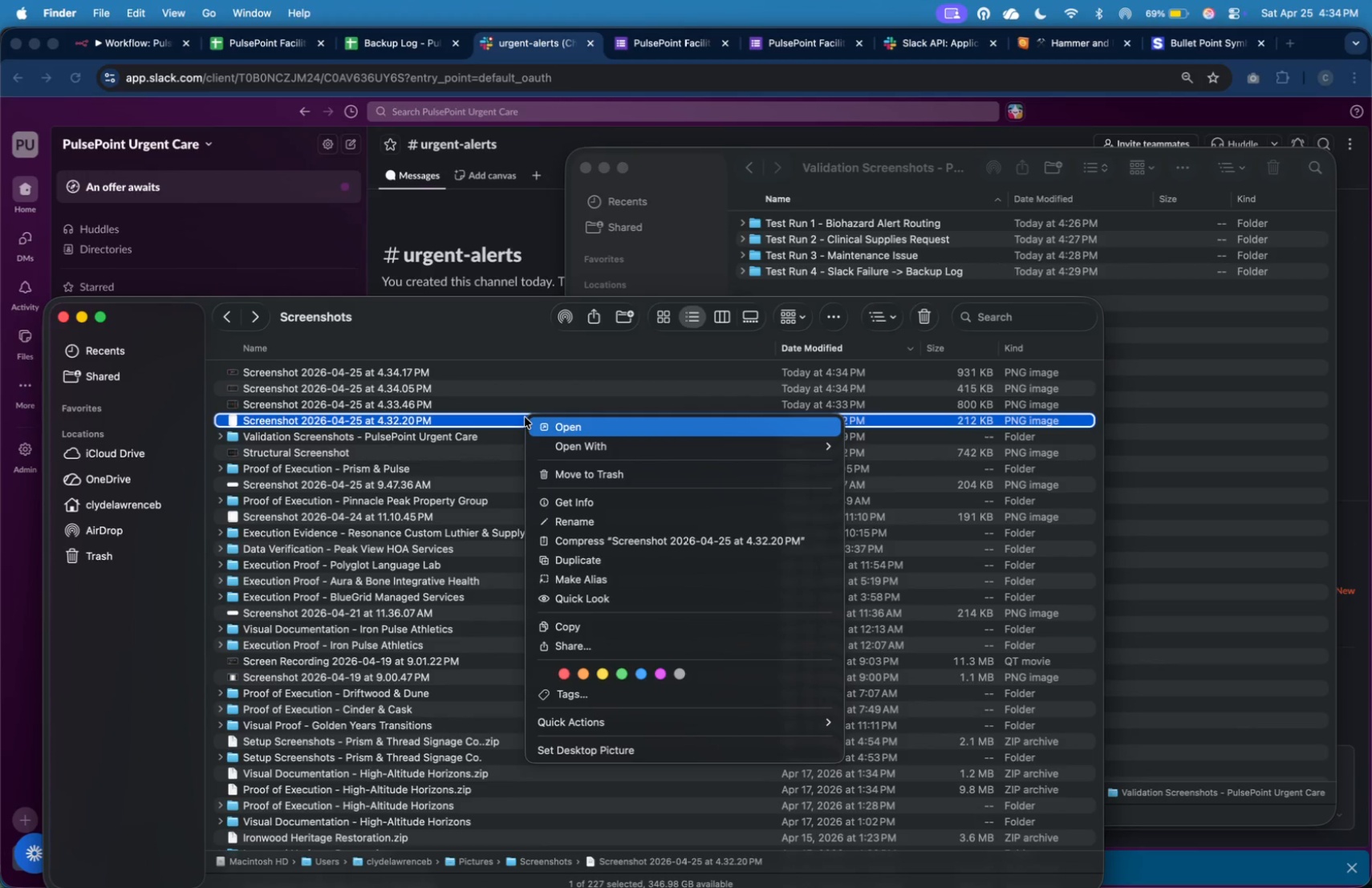 
wait(7.69)
 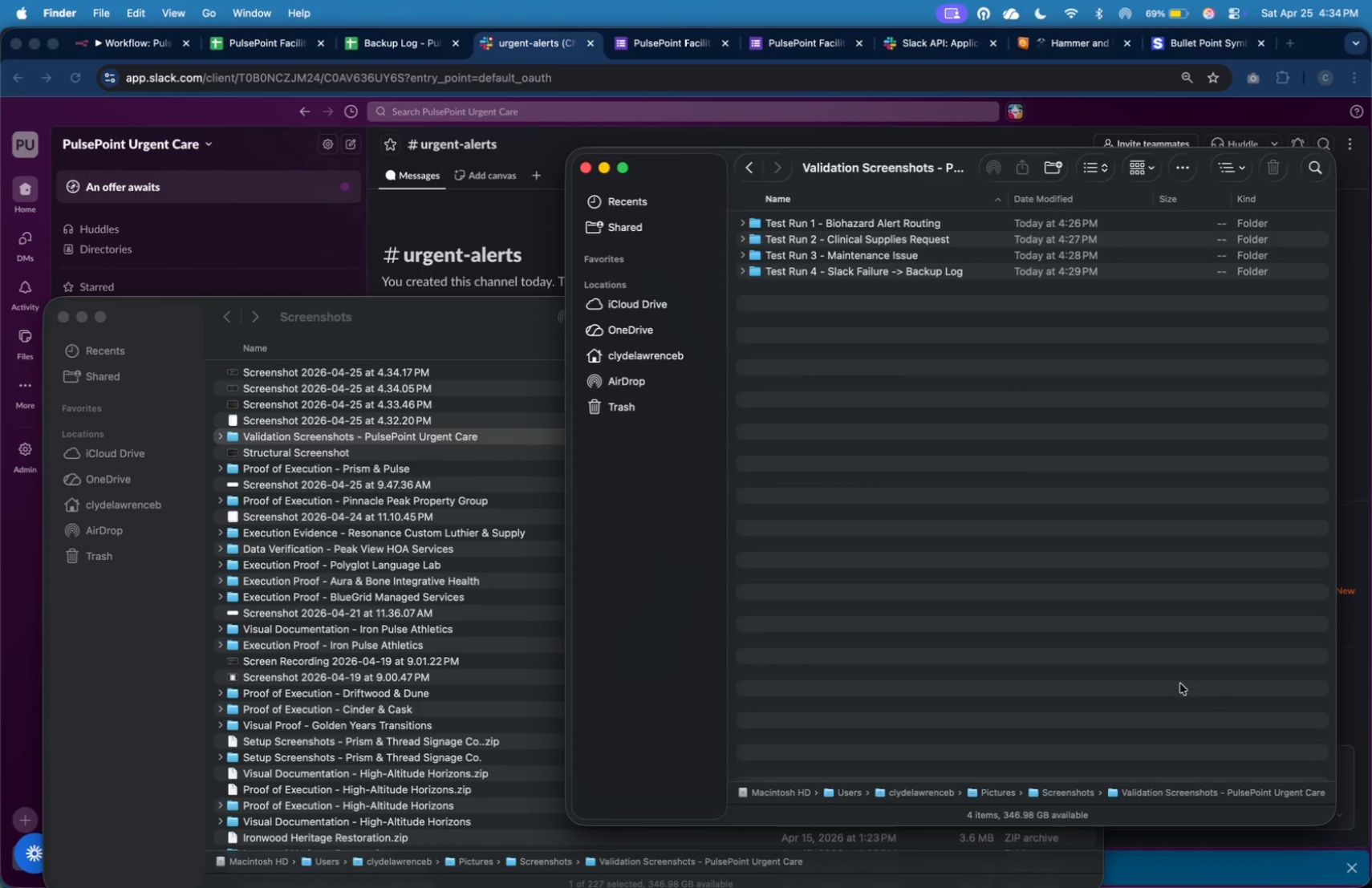 
left_click([620, 523])
 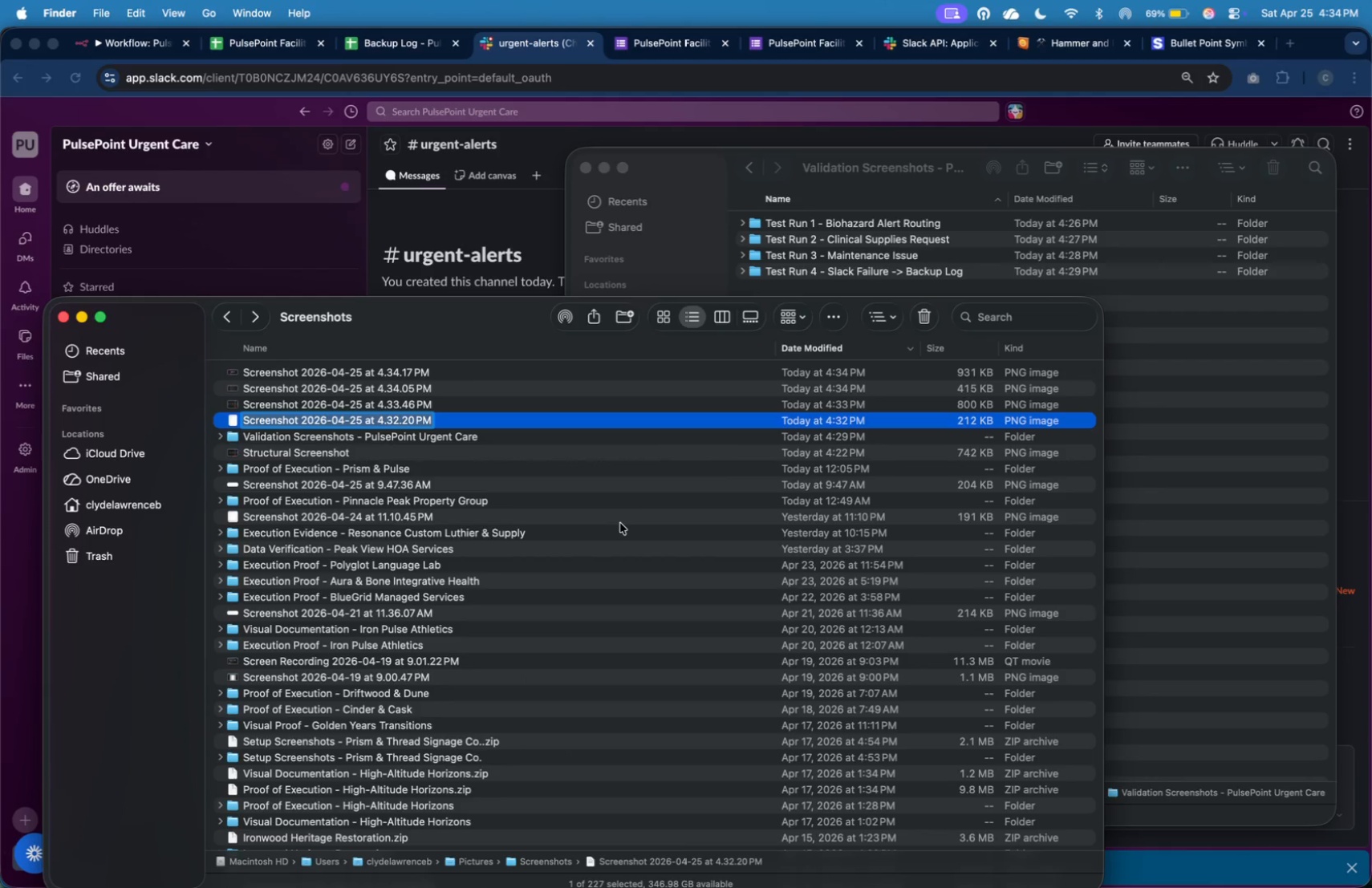 
type([1] Google Form Input)
 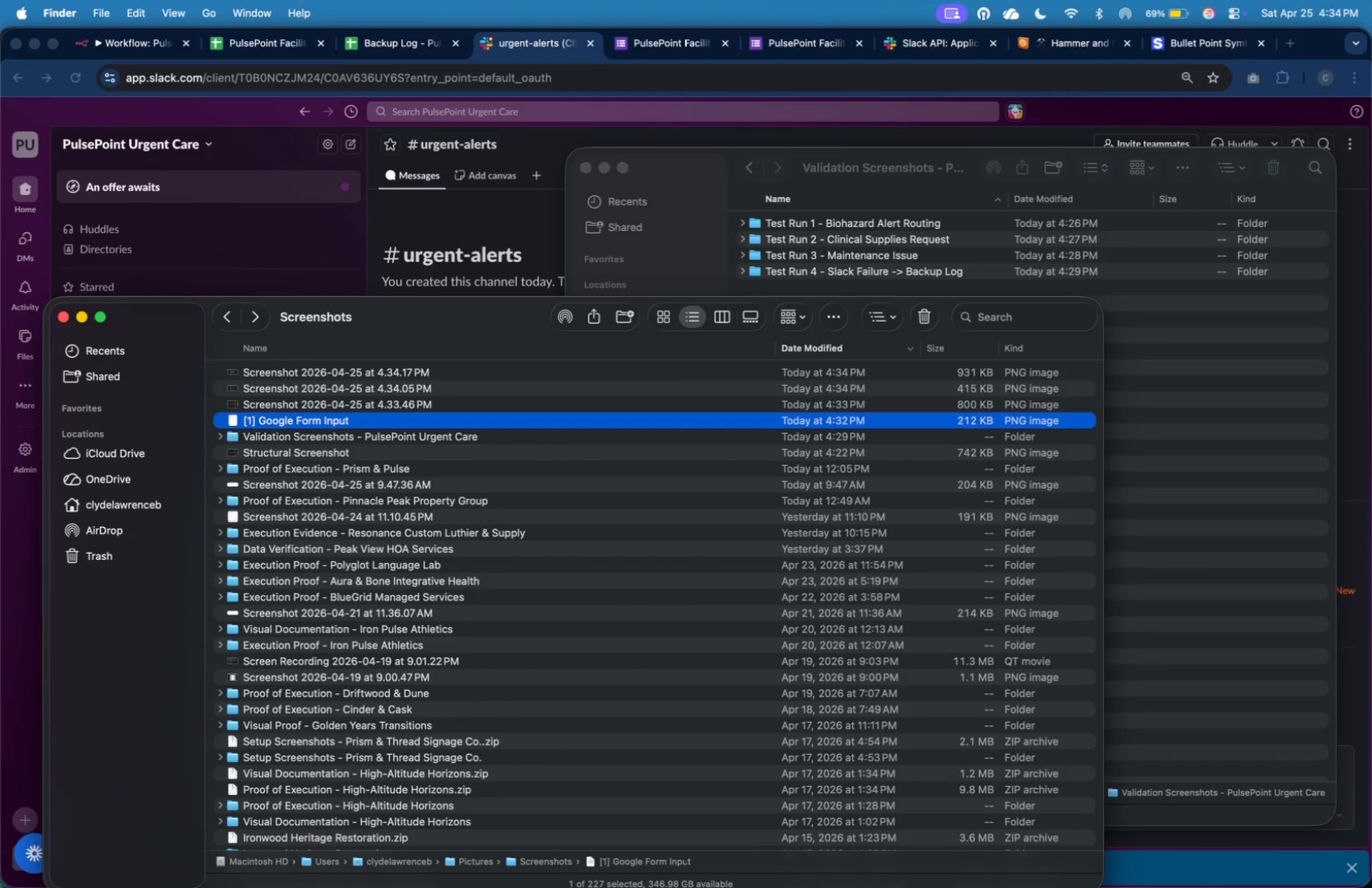 
 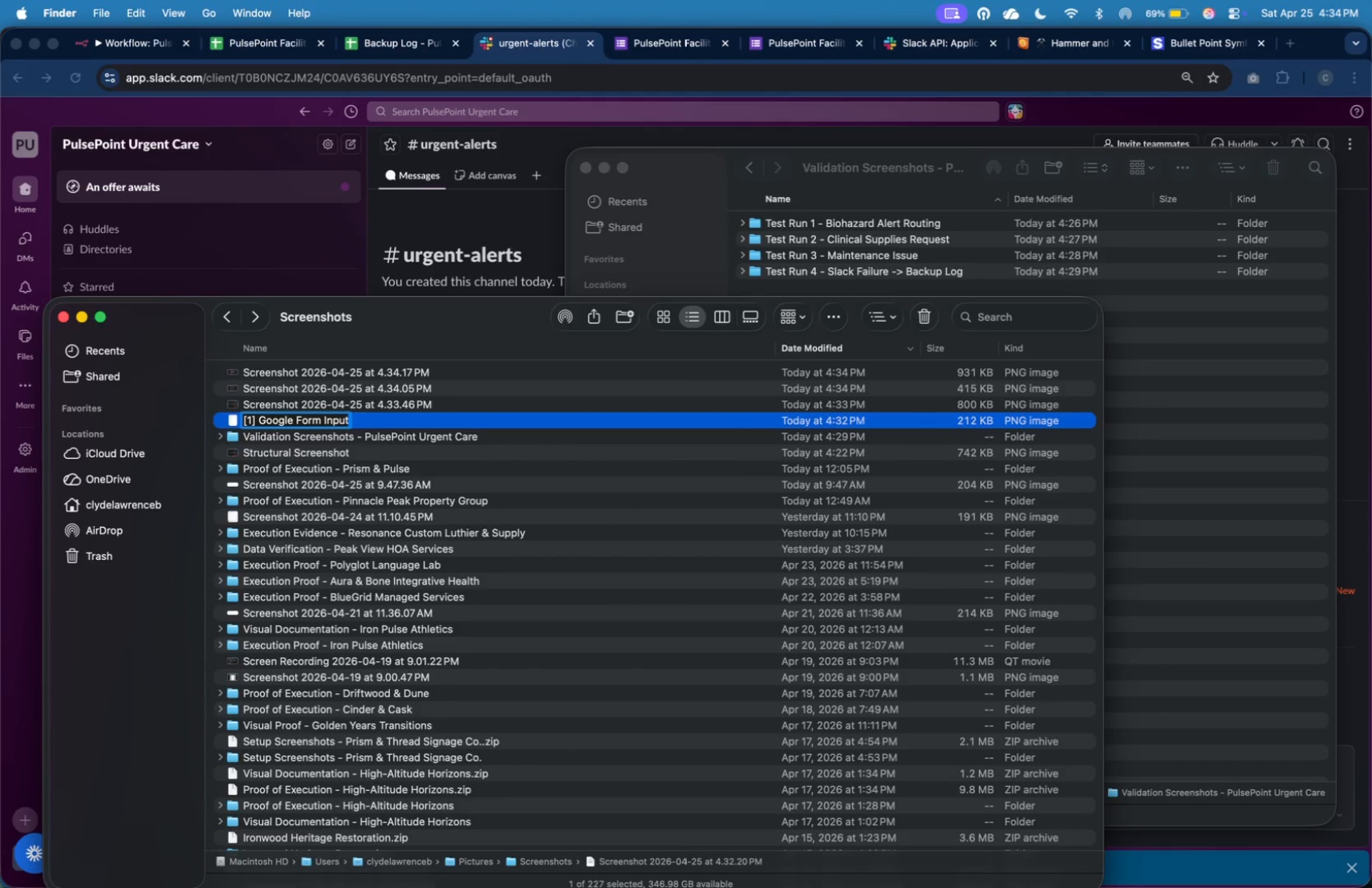 
key(Enter)
 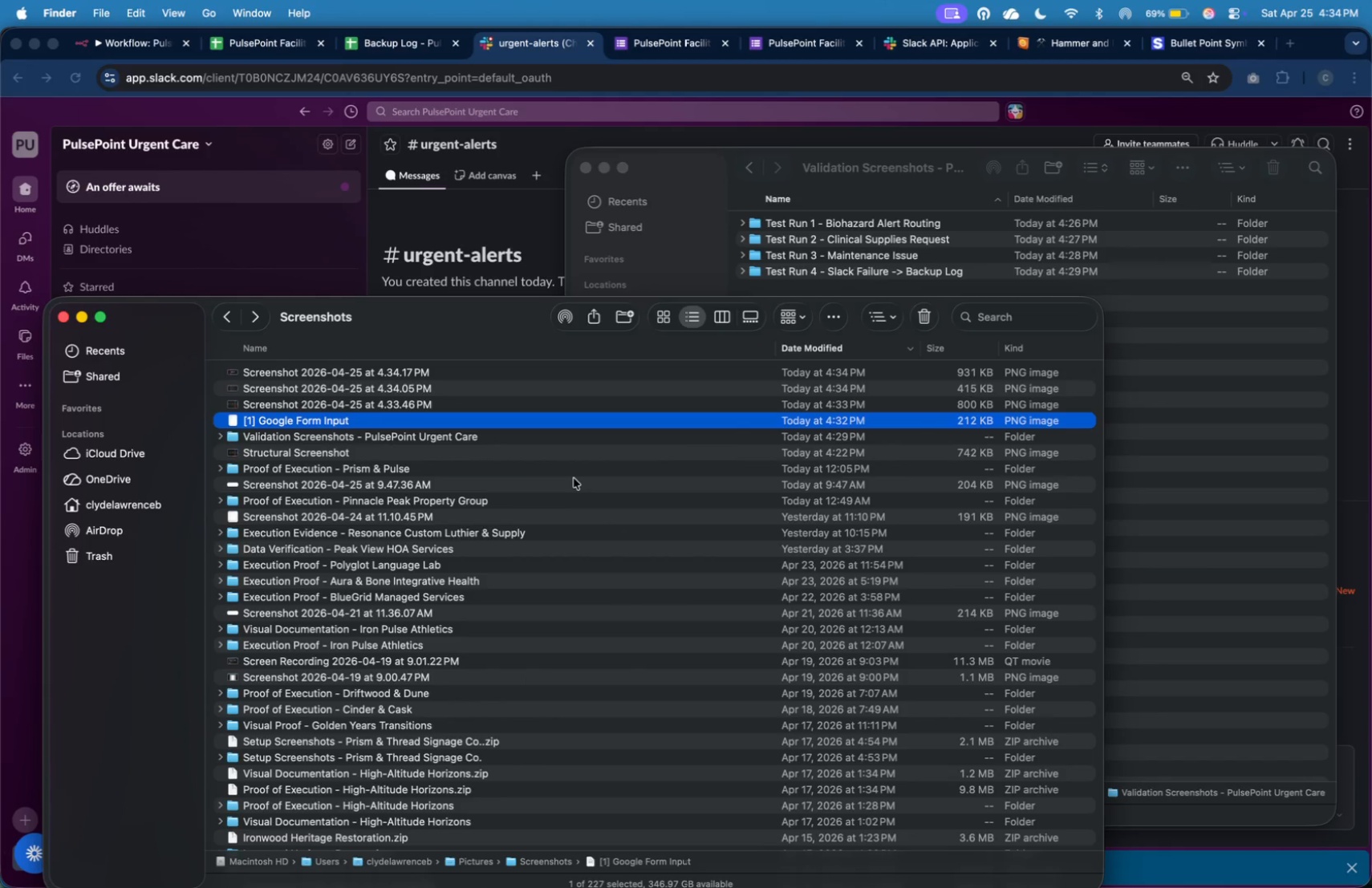 
left_click([582, 404])
 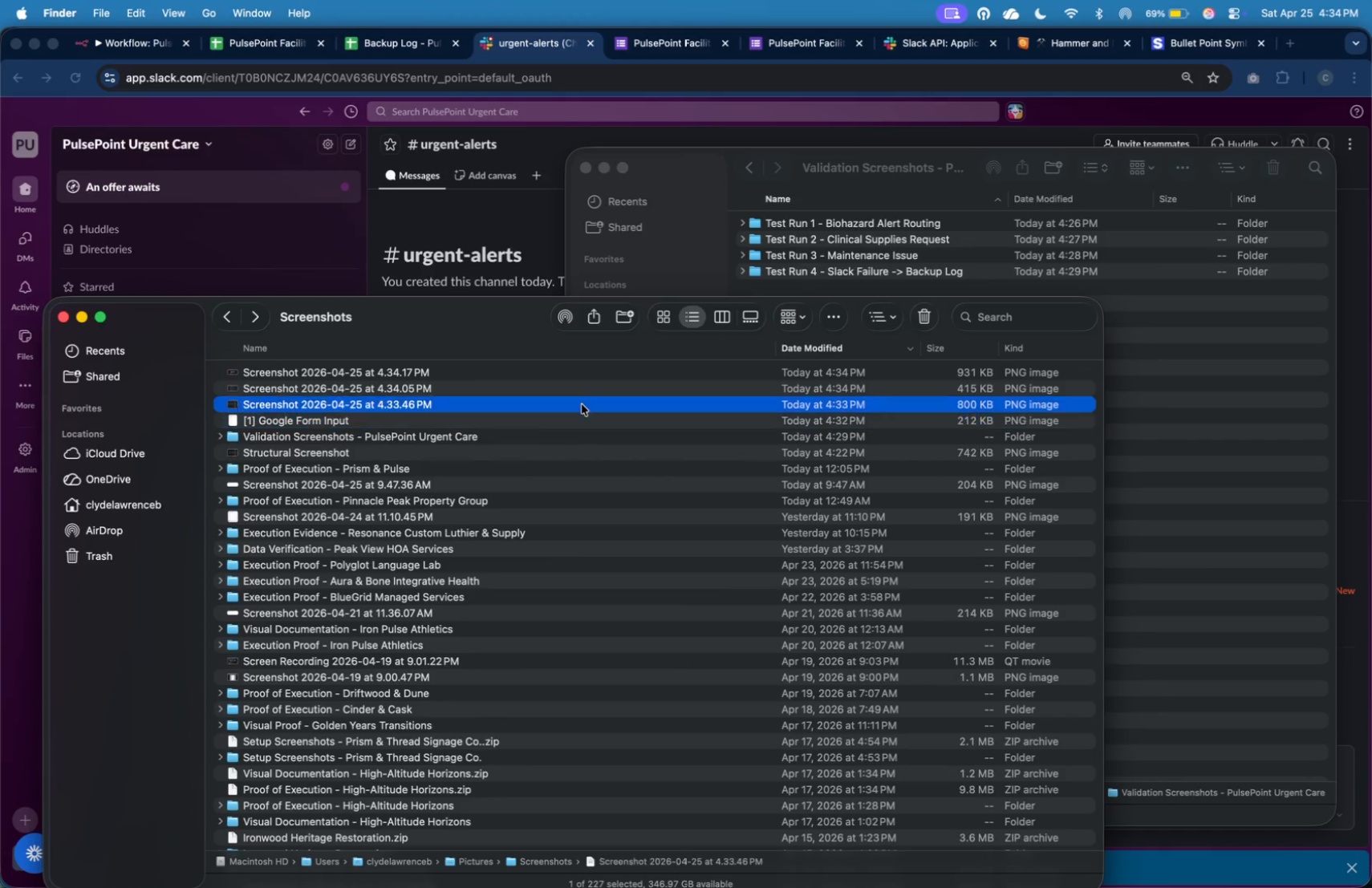 
right_click([582, 404])
 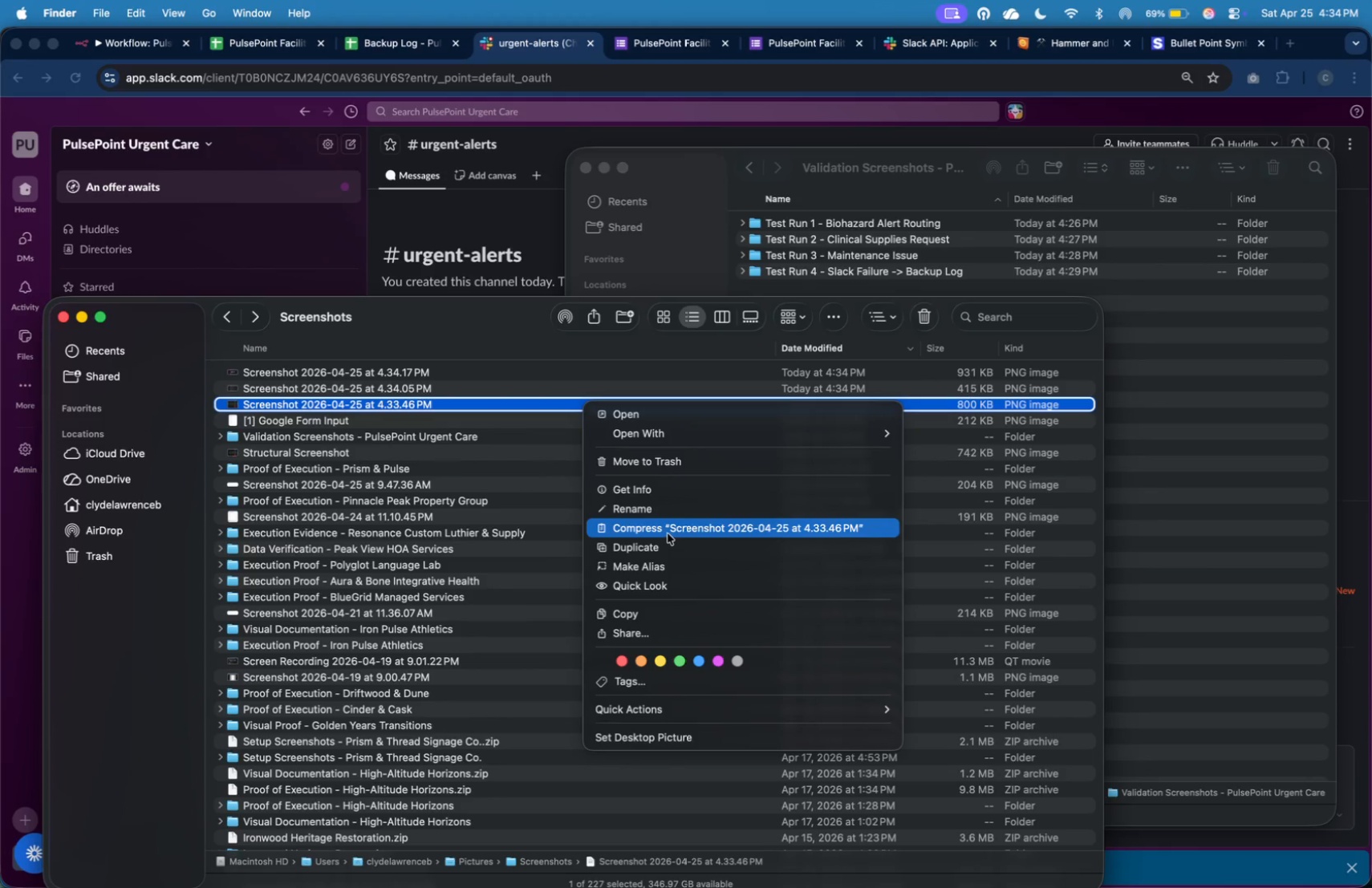 
left_click([677, 516])
 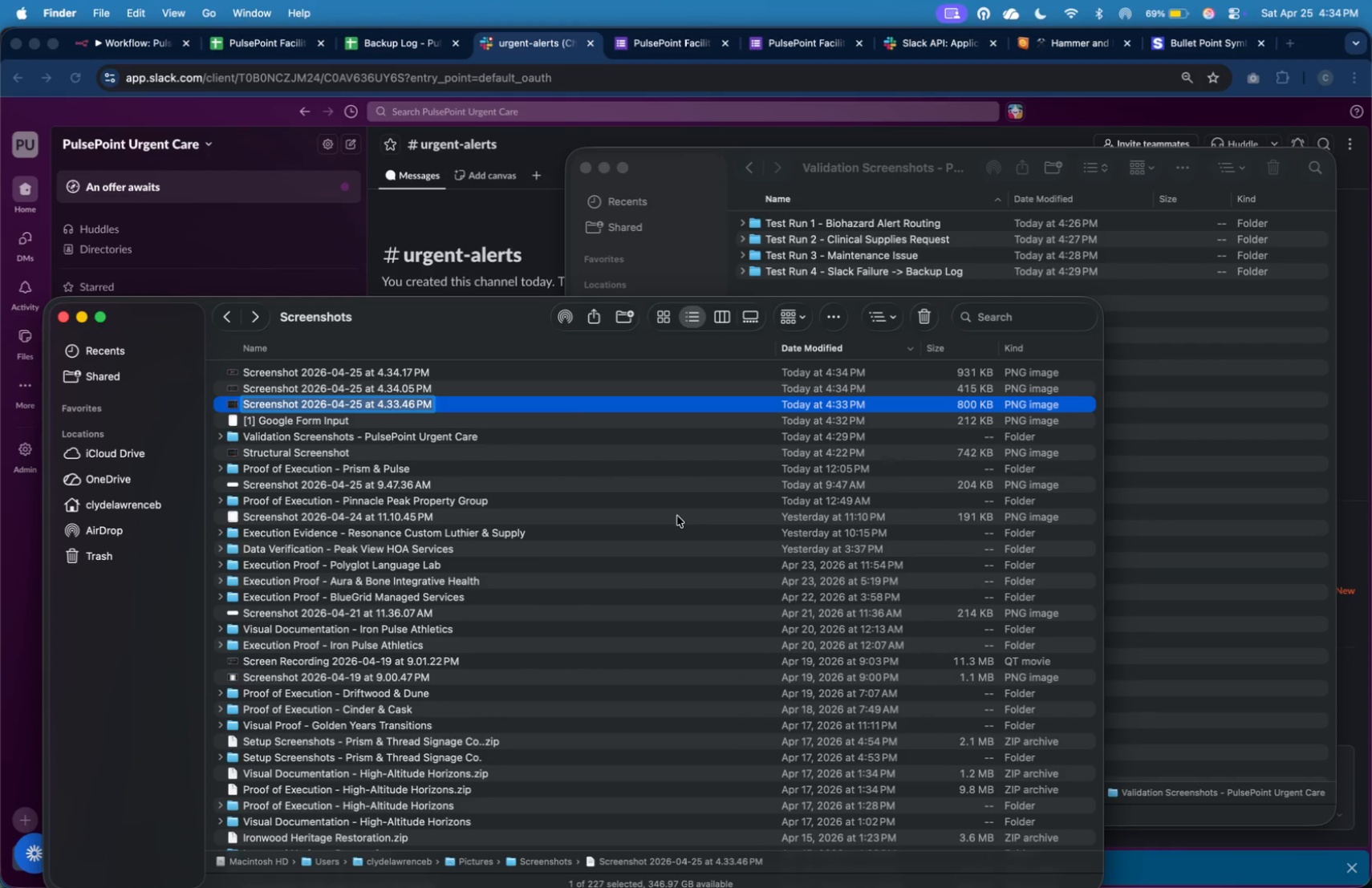 
type([2] n8 )
key(Backspace)
type(n Ee)
key(Backspace)
type(xecution Path)
 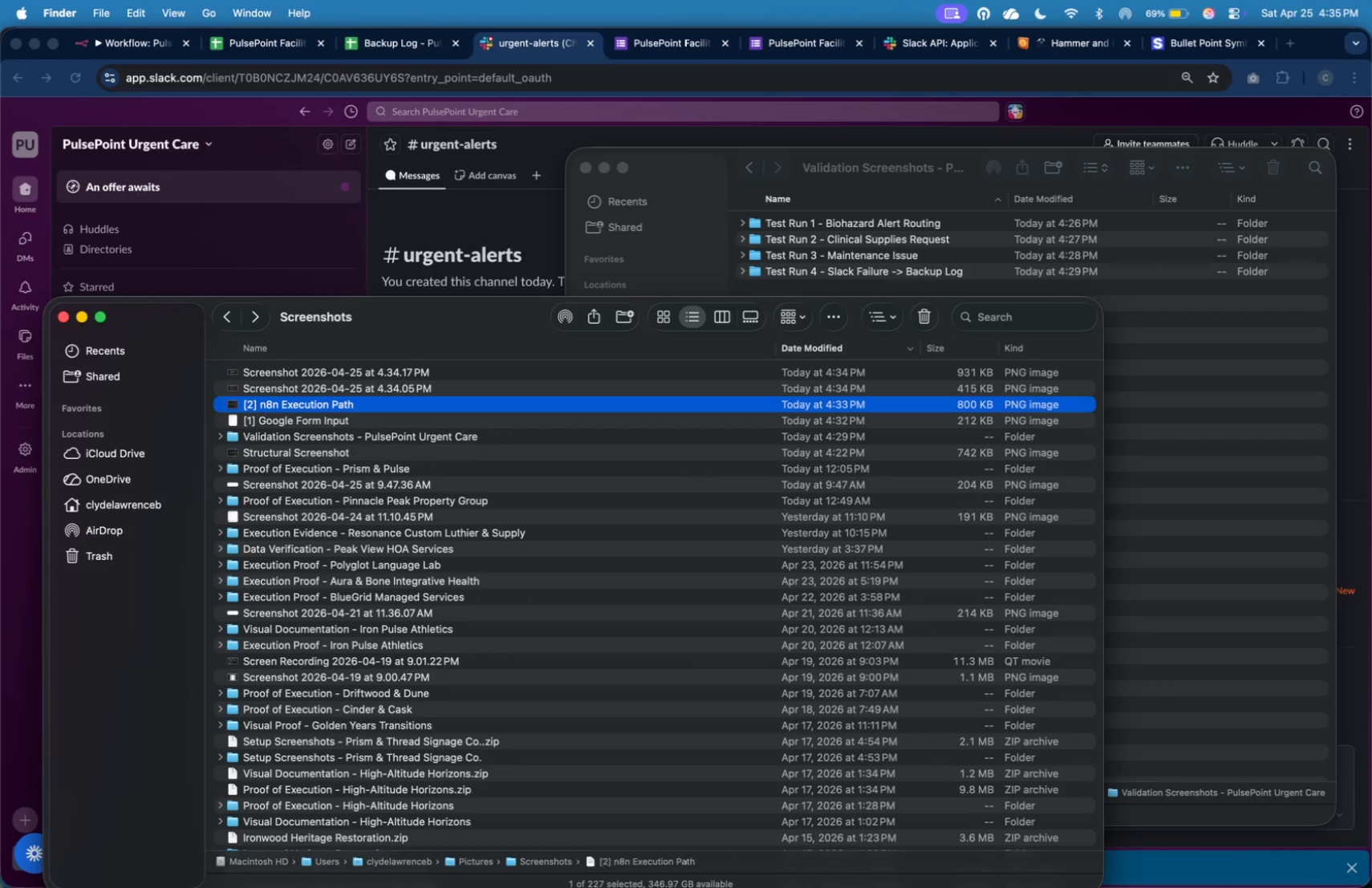 
 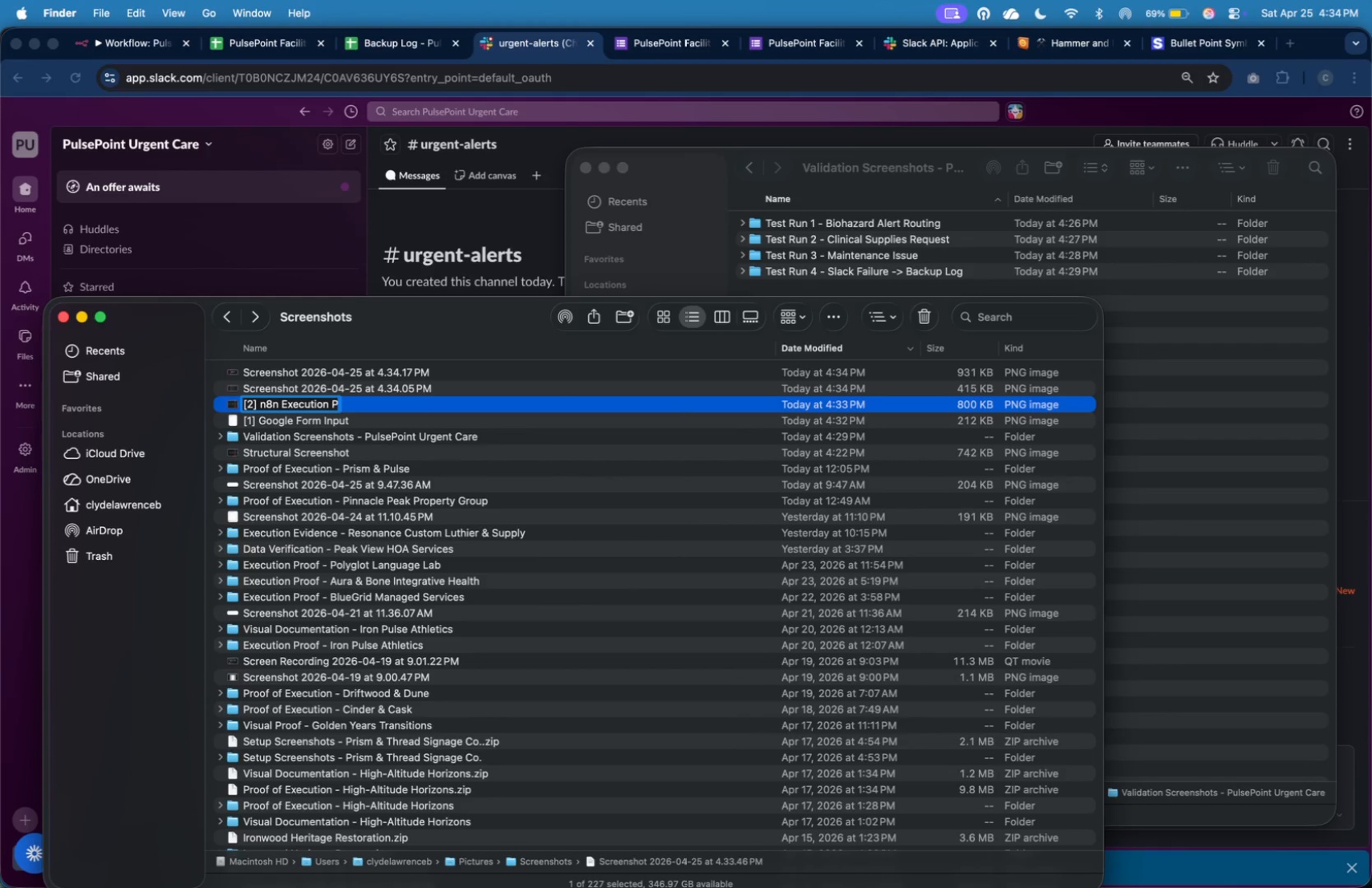 
key(Enter)
 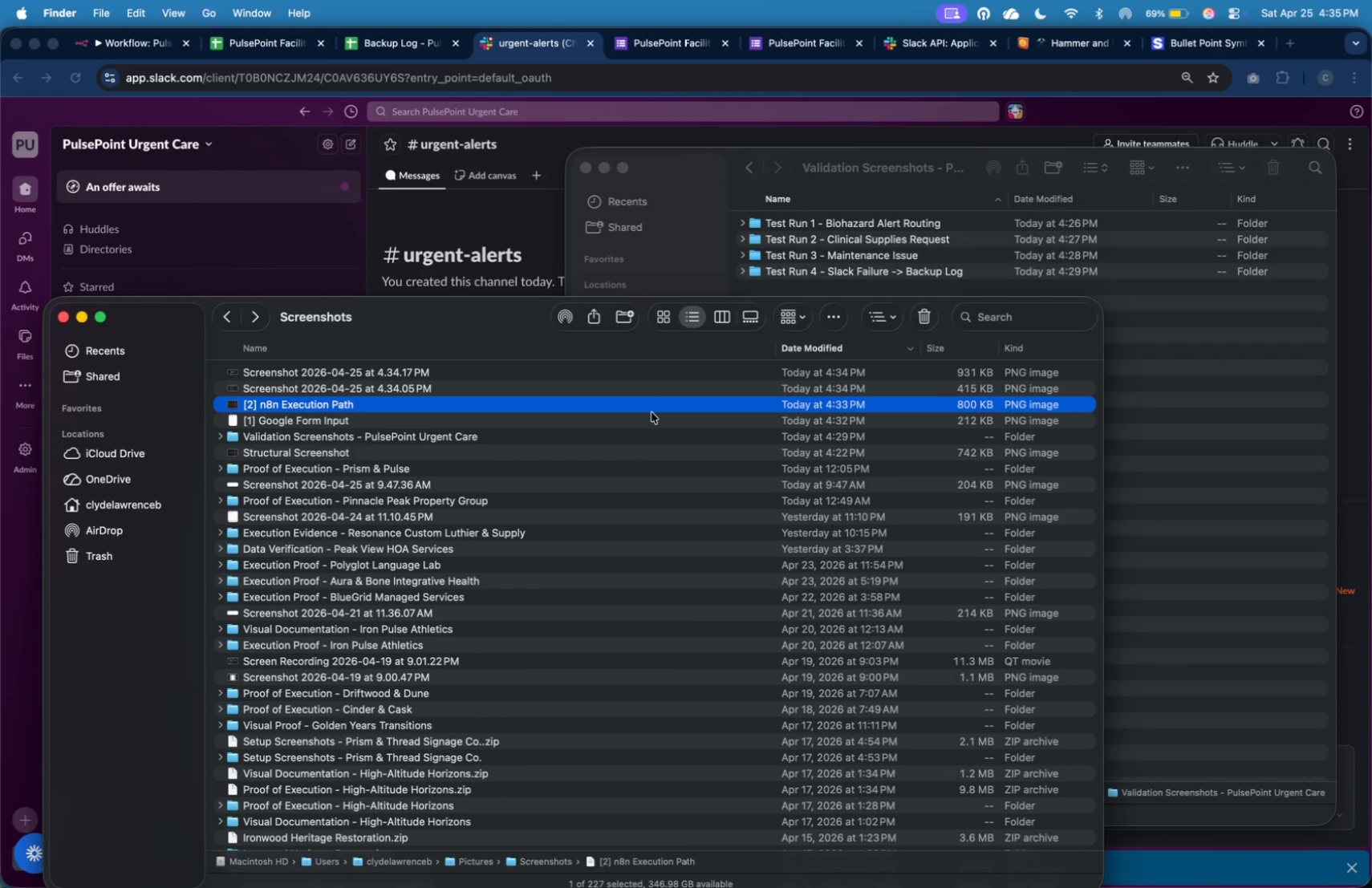 
left_click([658, 392])
 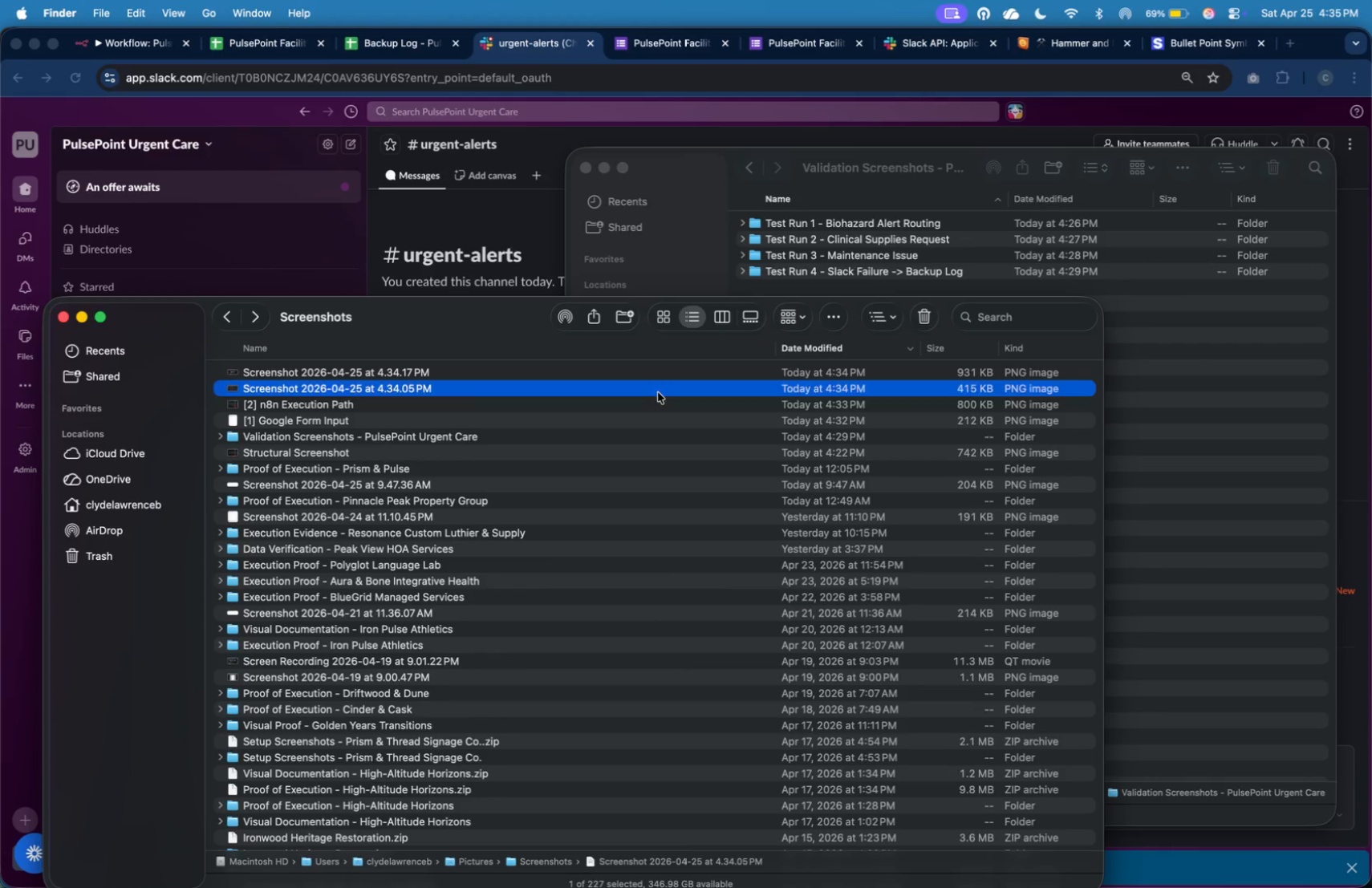 
right_click([658, 392])
 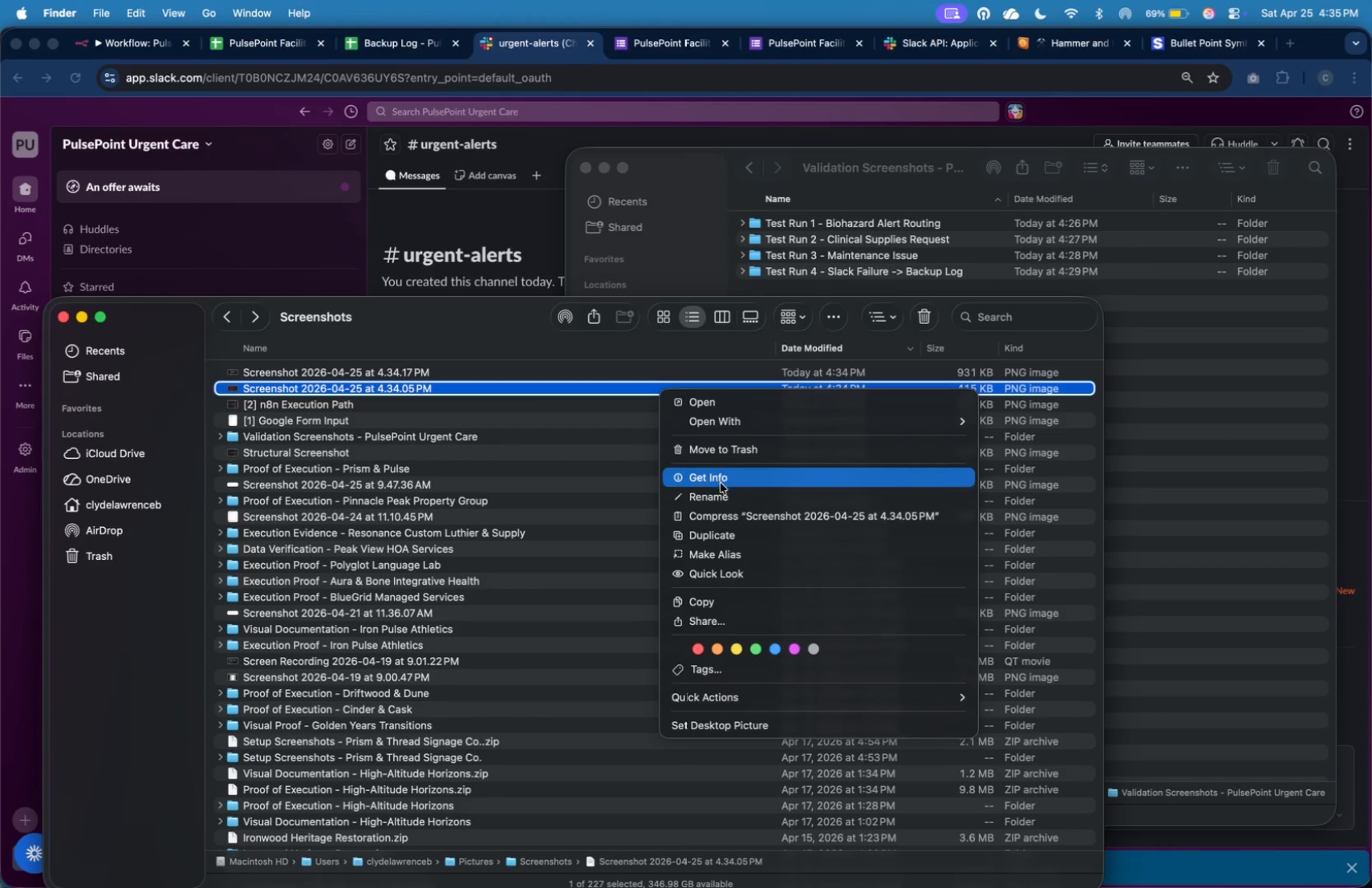 
left_click([728, 497])
 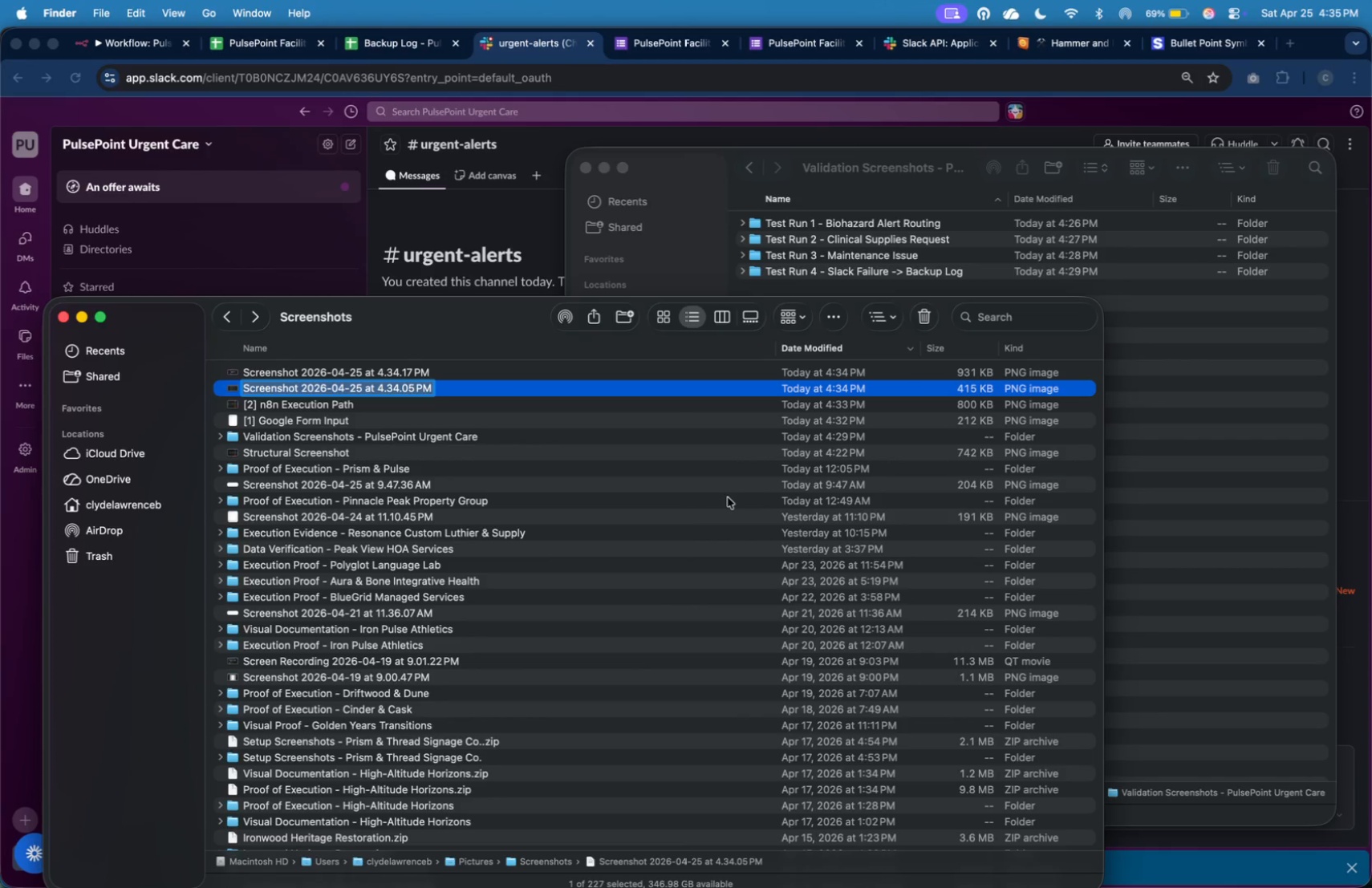 
type([3] Swith N)
 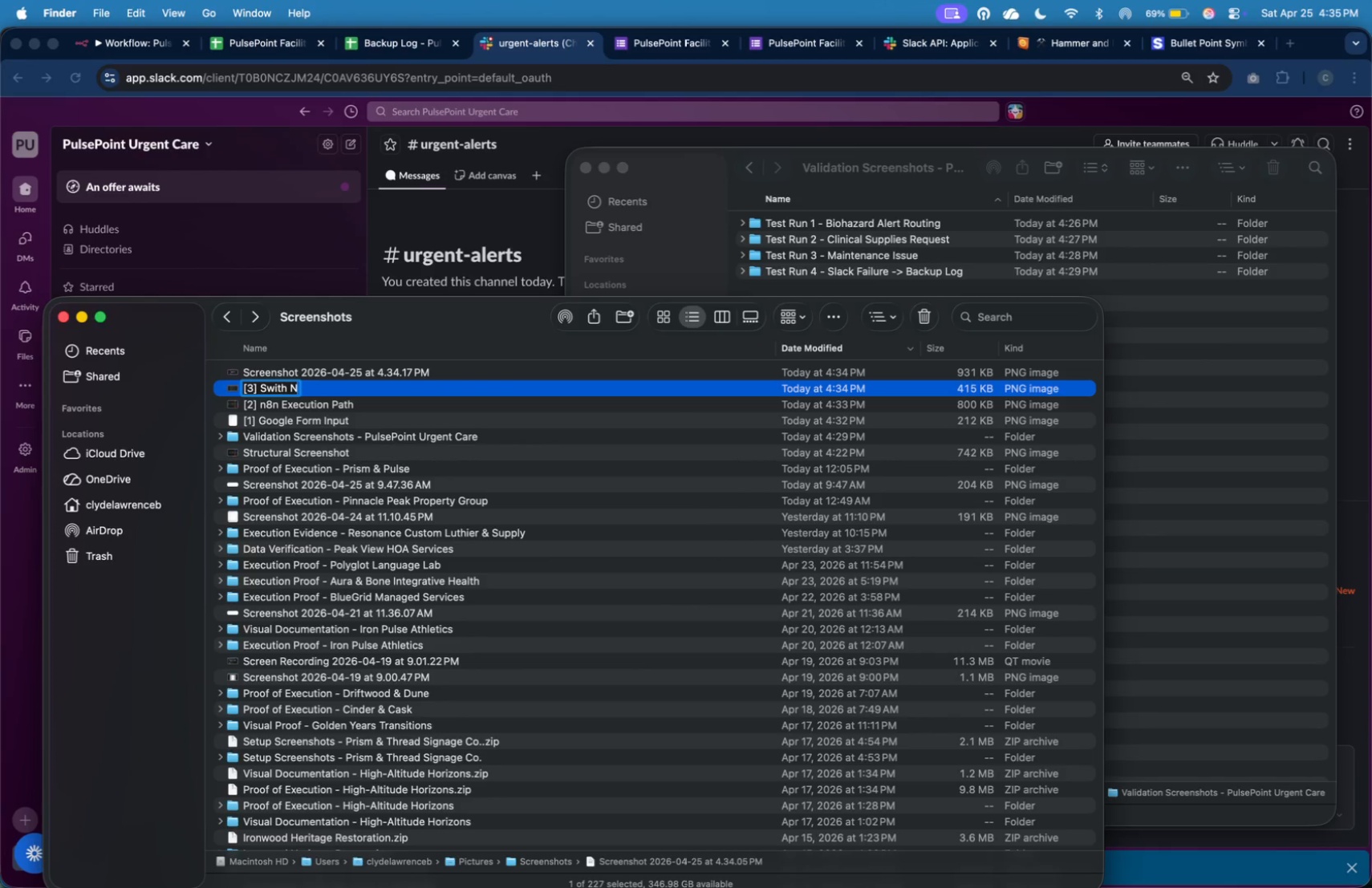 
key(ArrowLeft)
 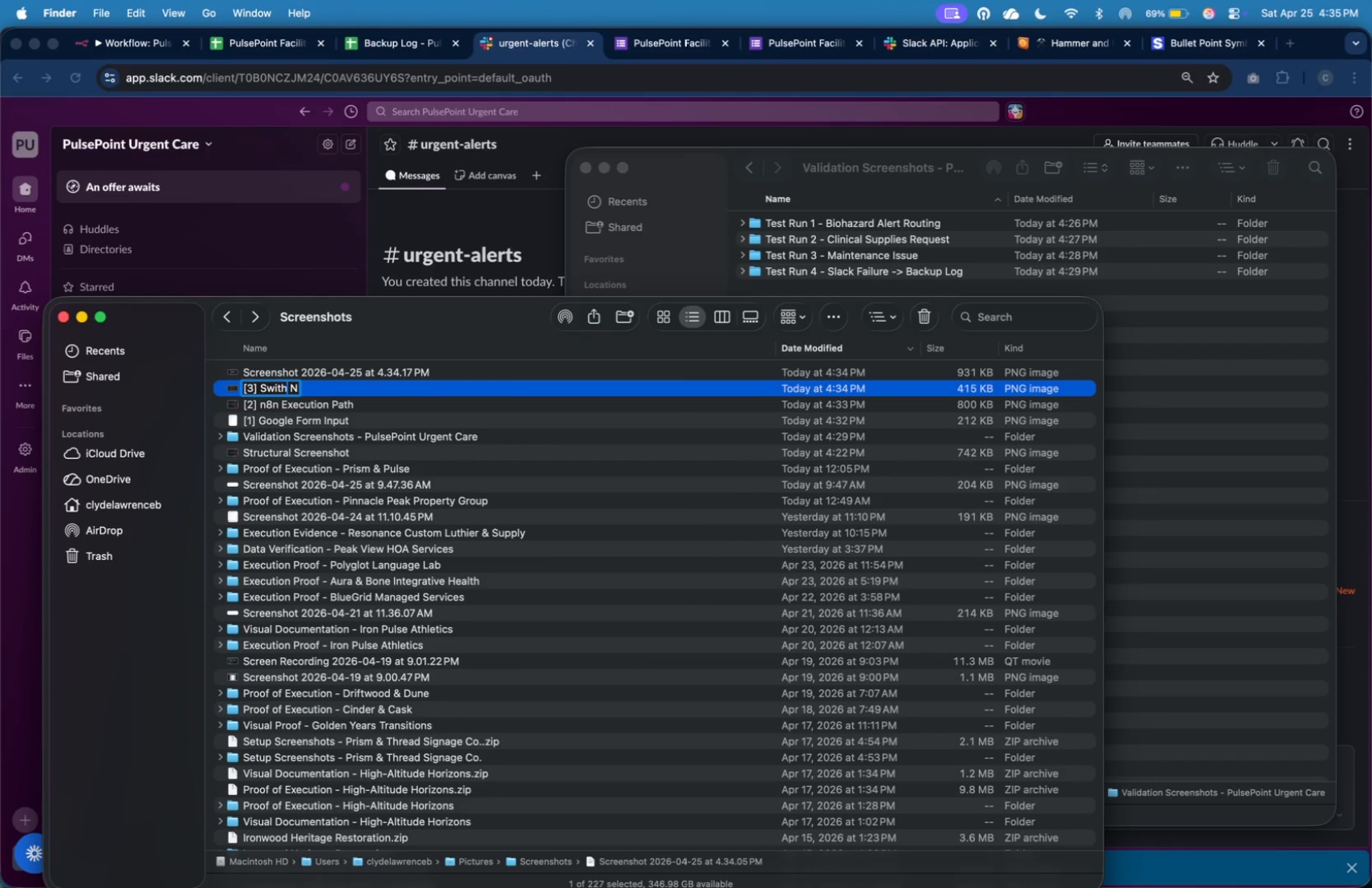 
key(ArrowLeft)
 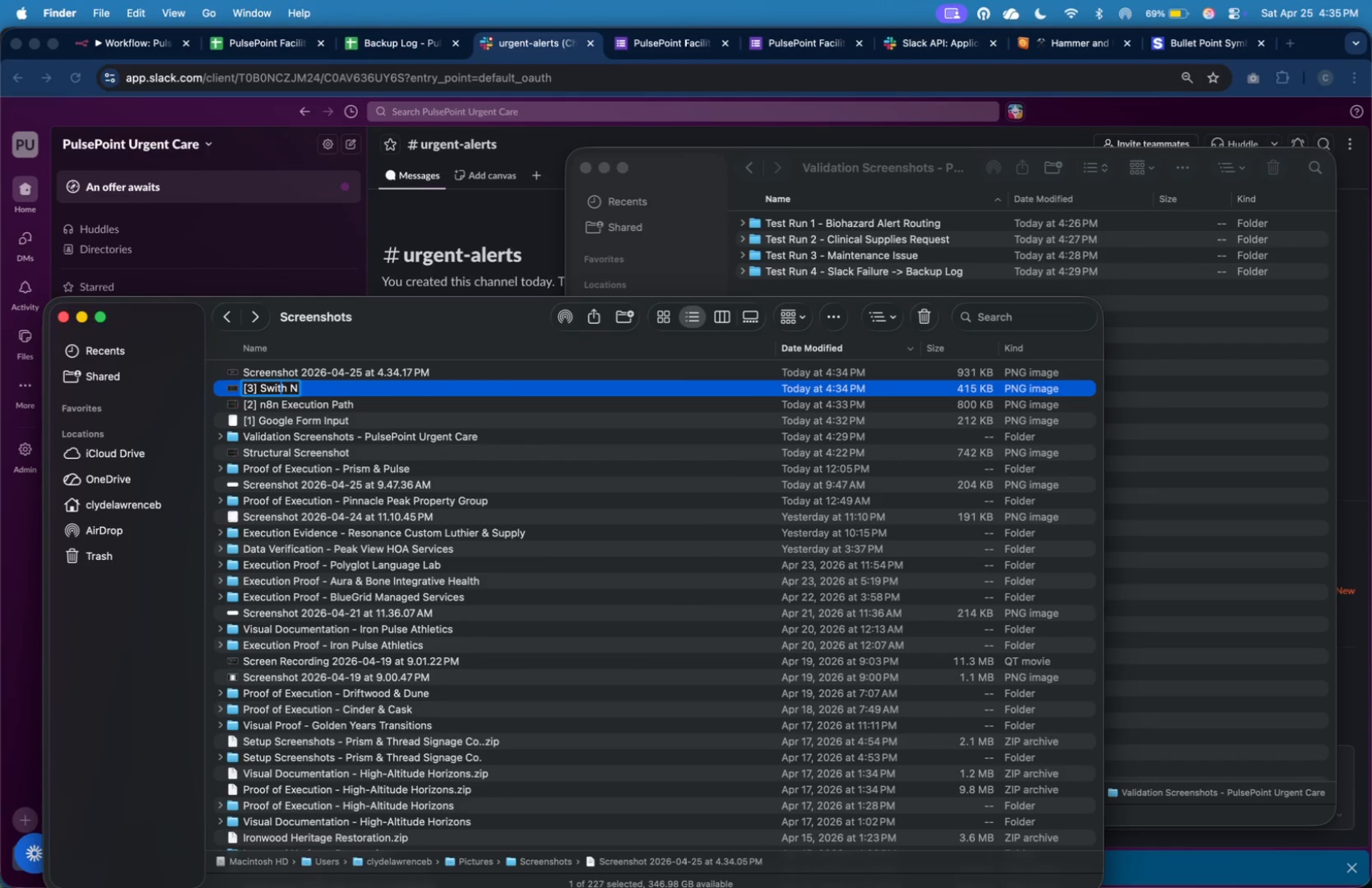 
key(ArrowLeft)
 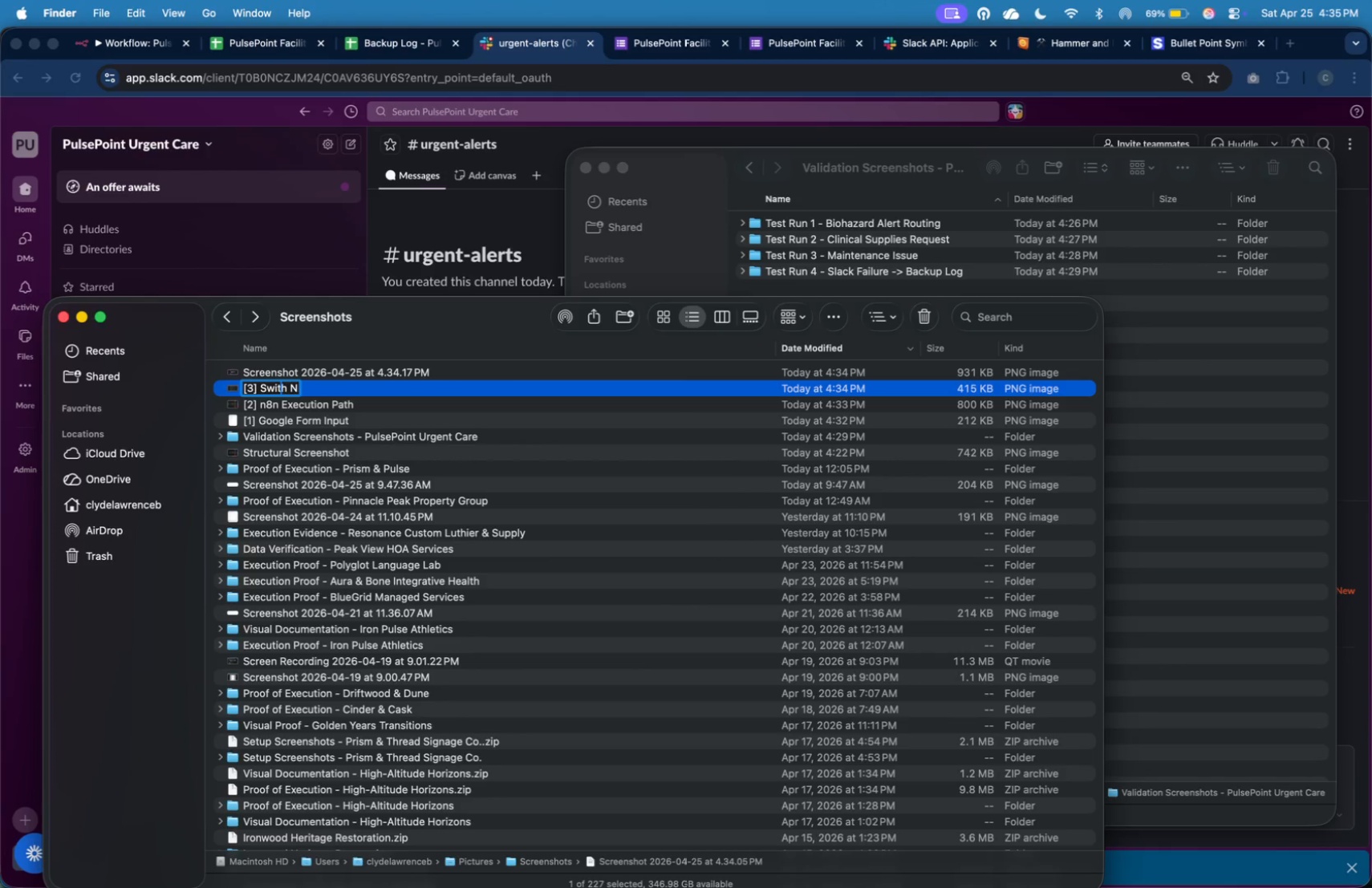 
key(C)
 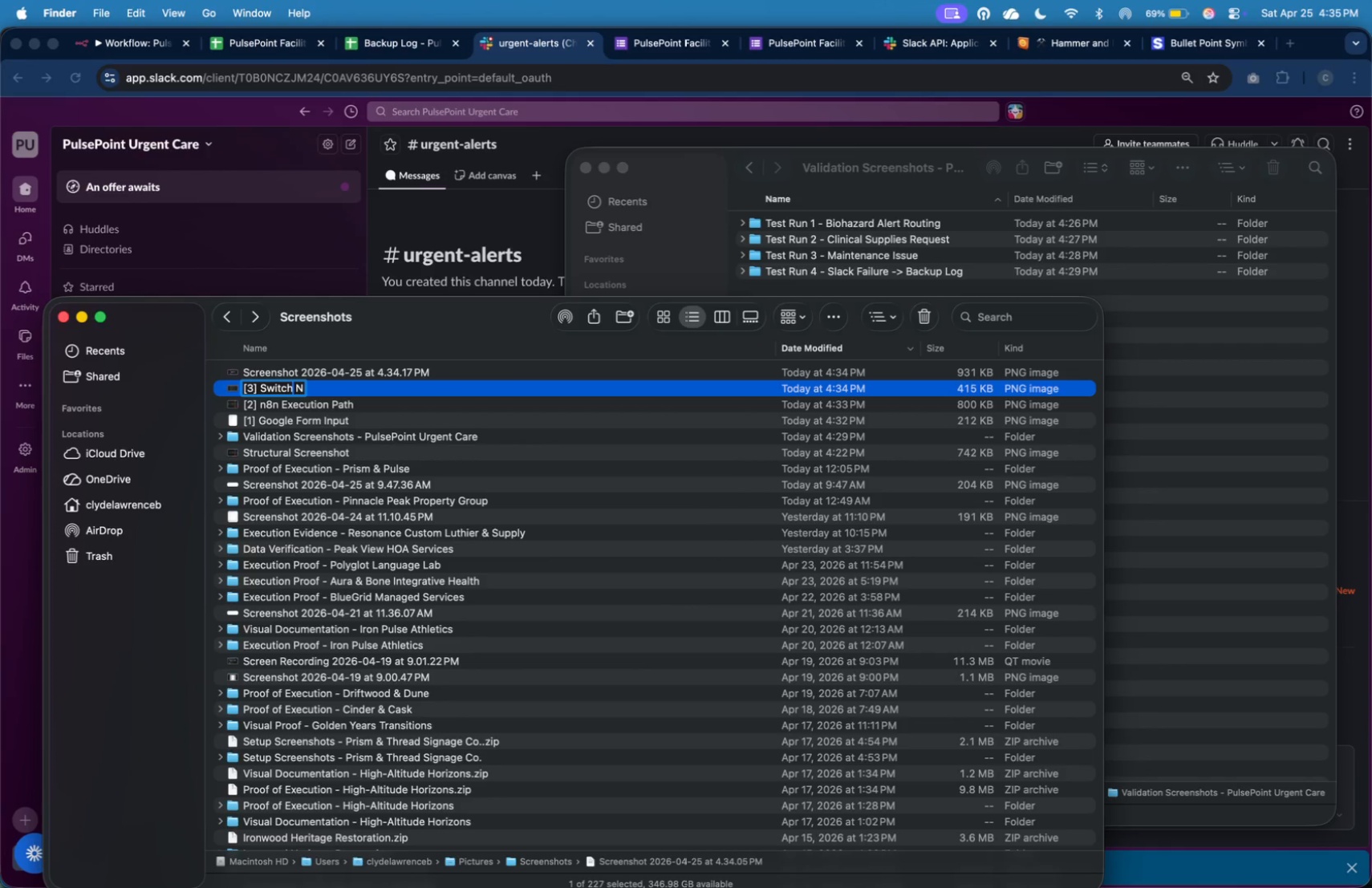 
key(ArrowRight)
 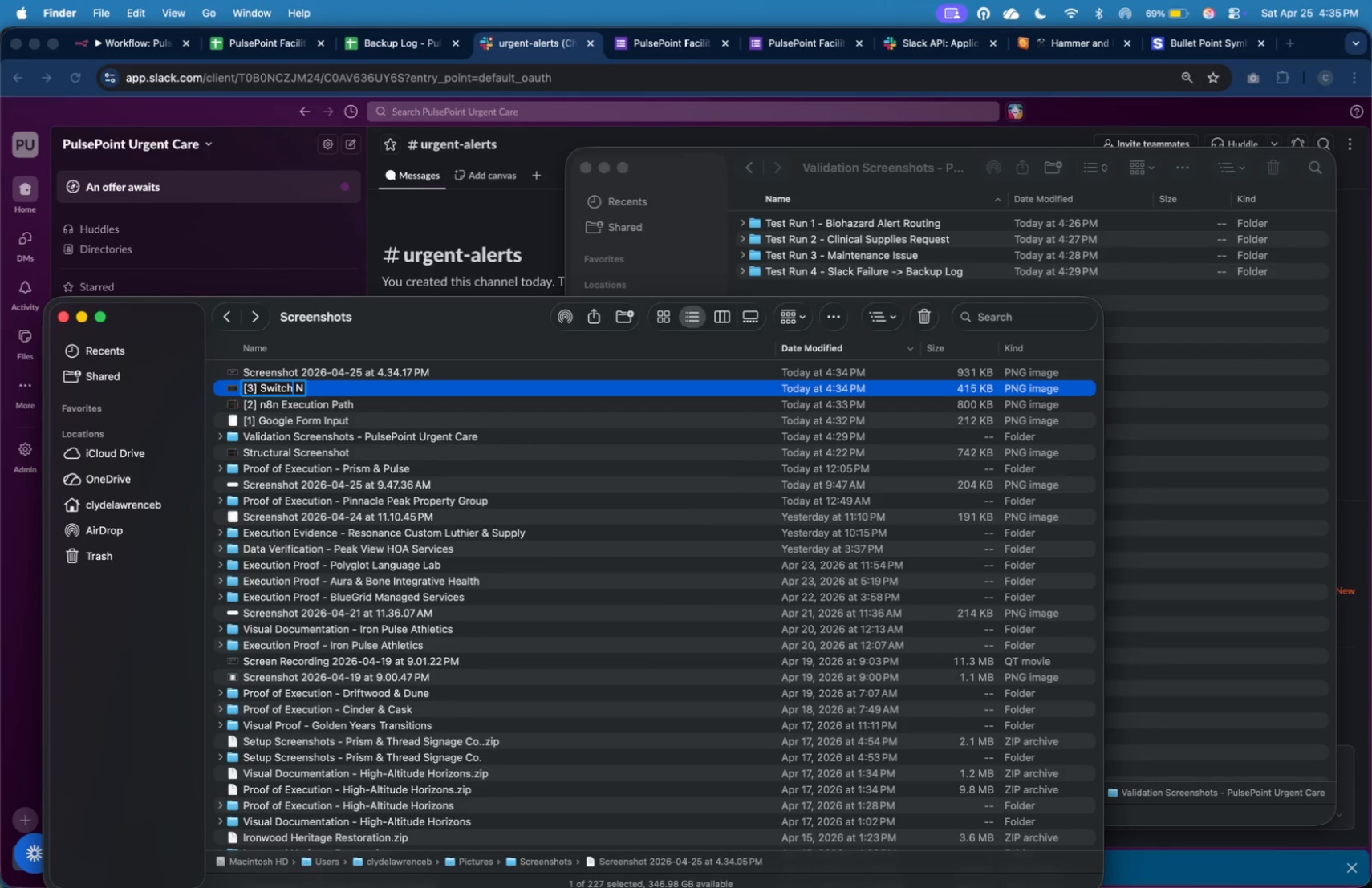 
key(ArrowRight)
 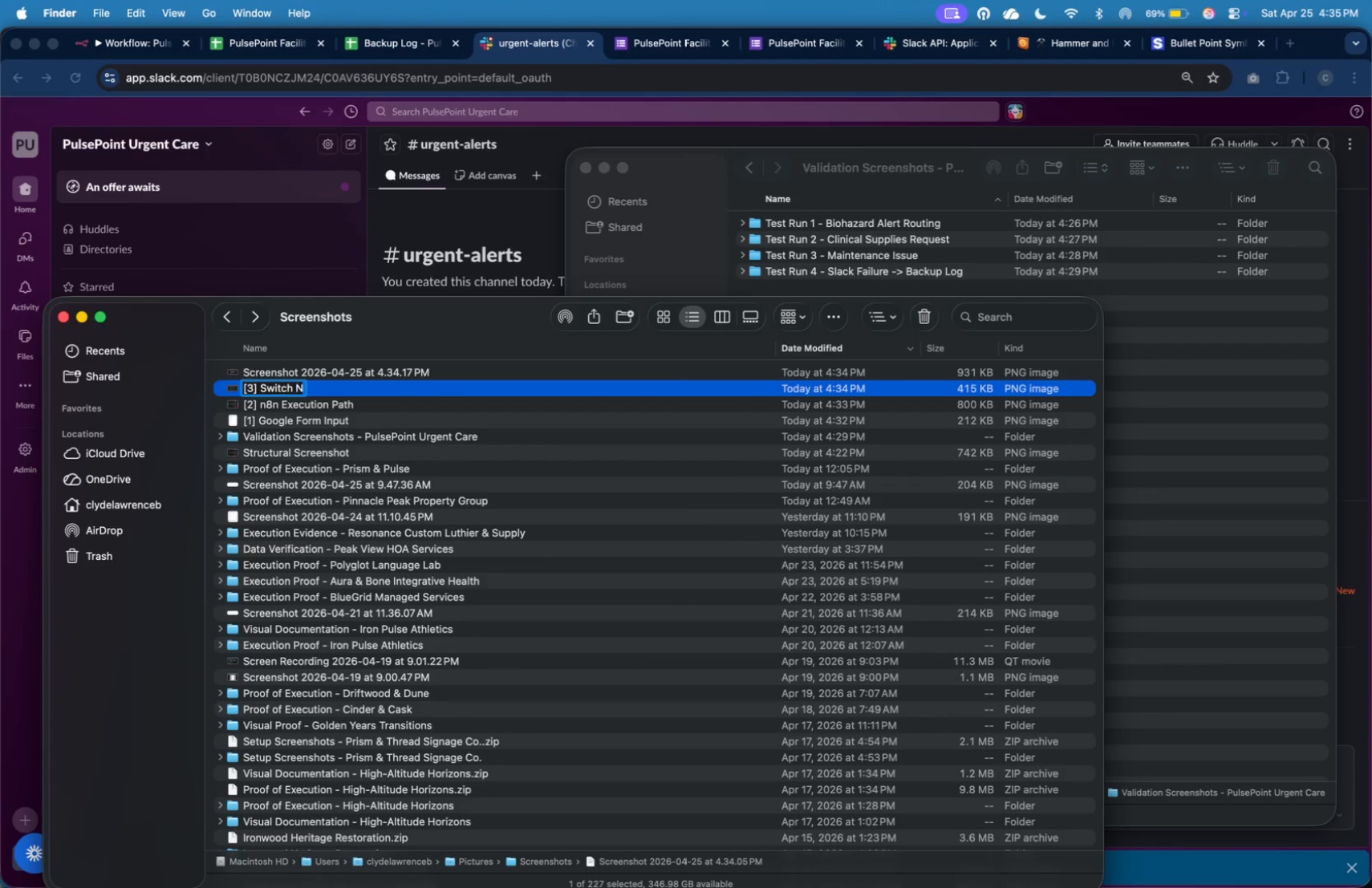 
key(ArrowRight)
 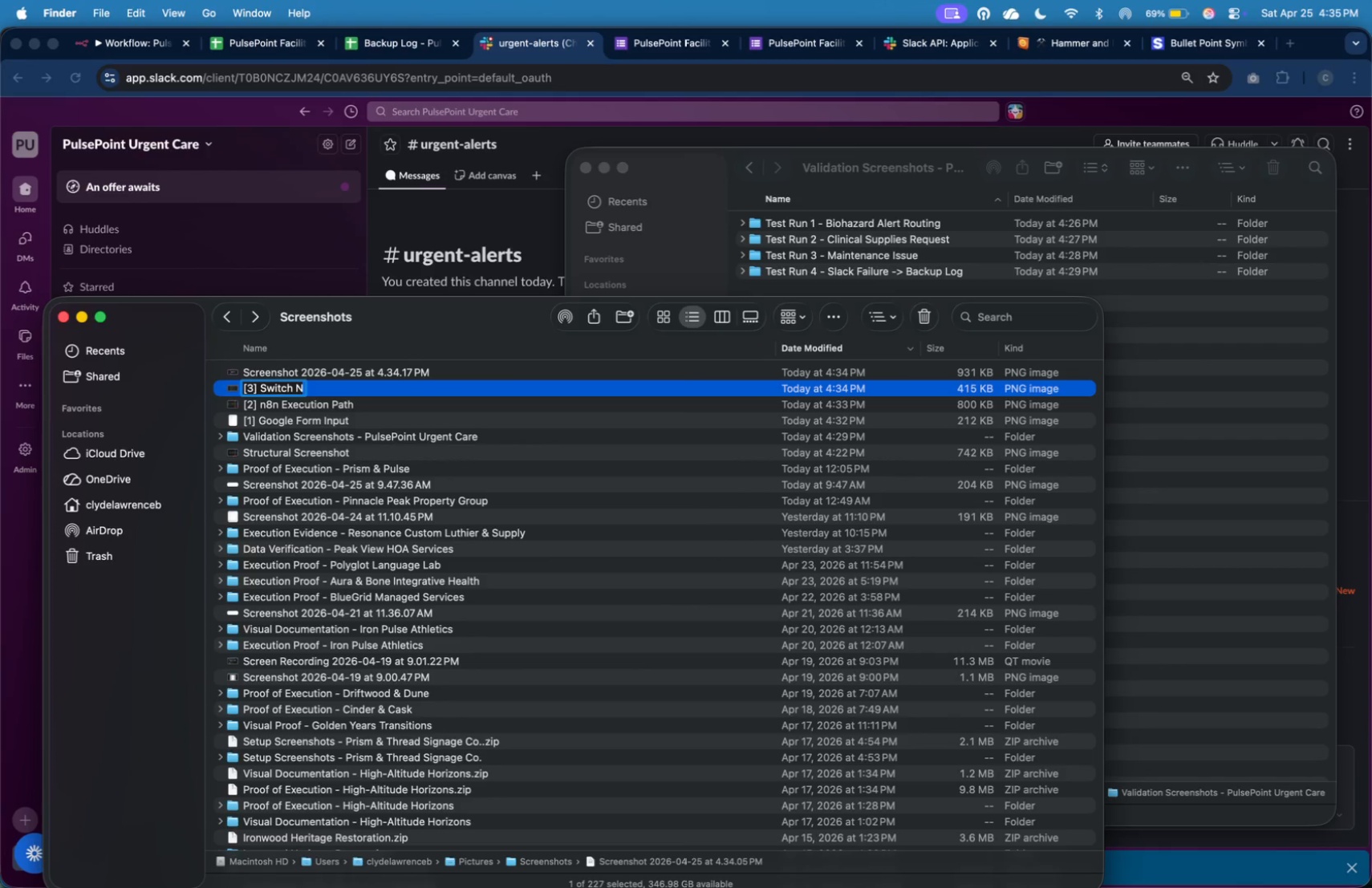 
key(ArrowRight)
 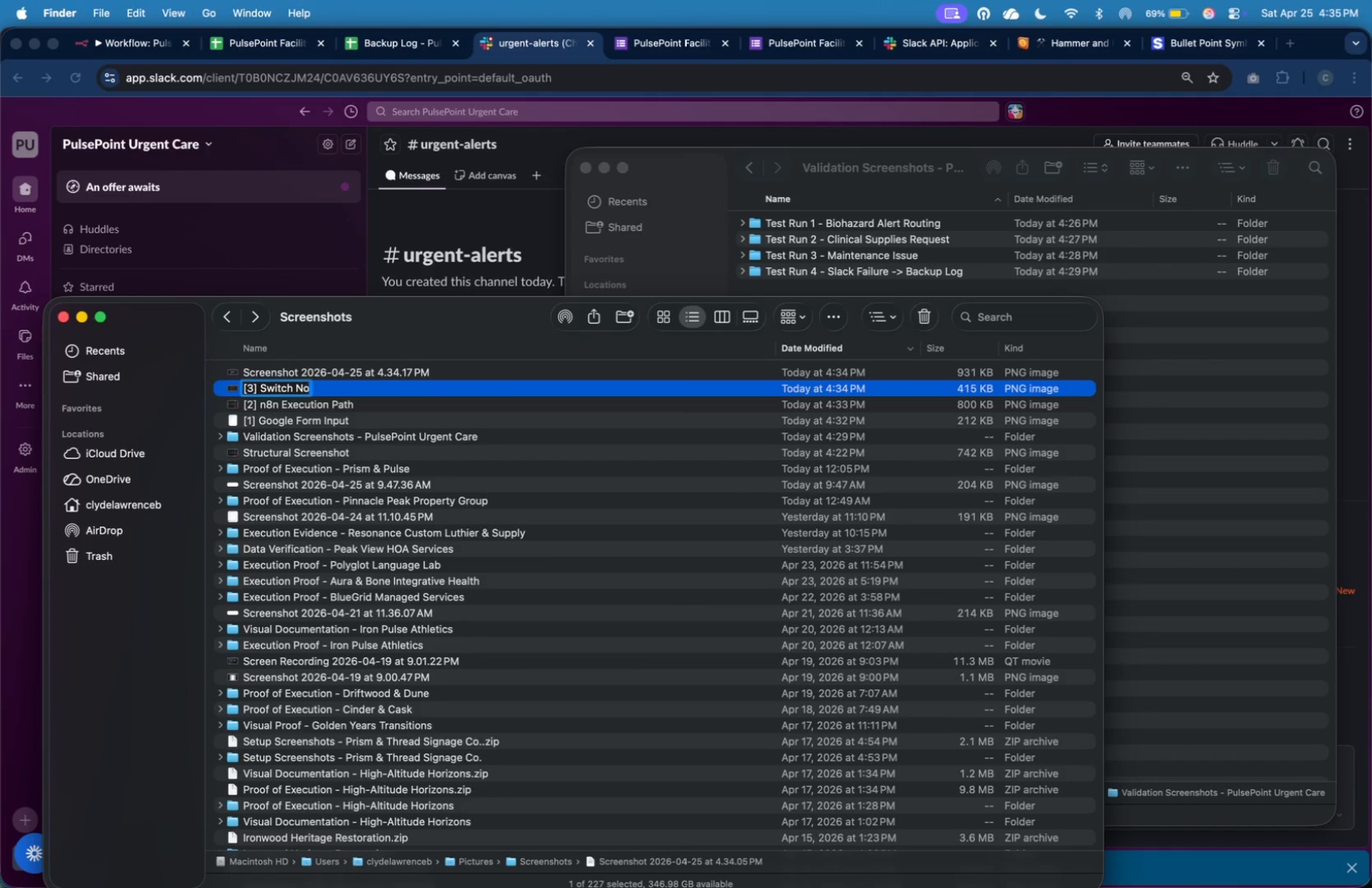 
type(ode Input & Output)
 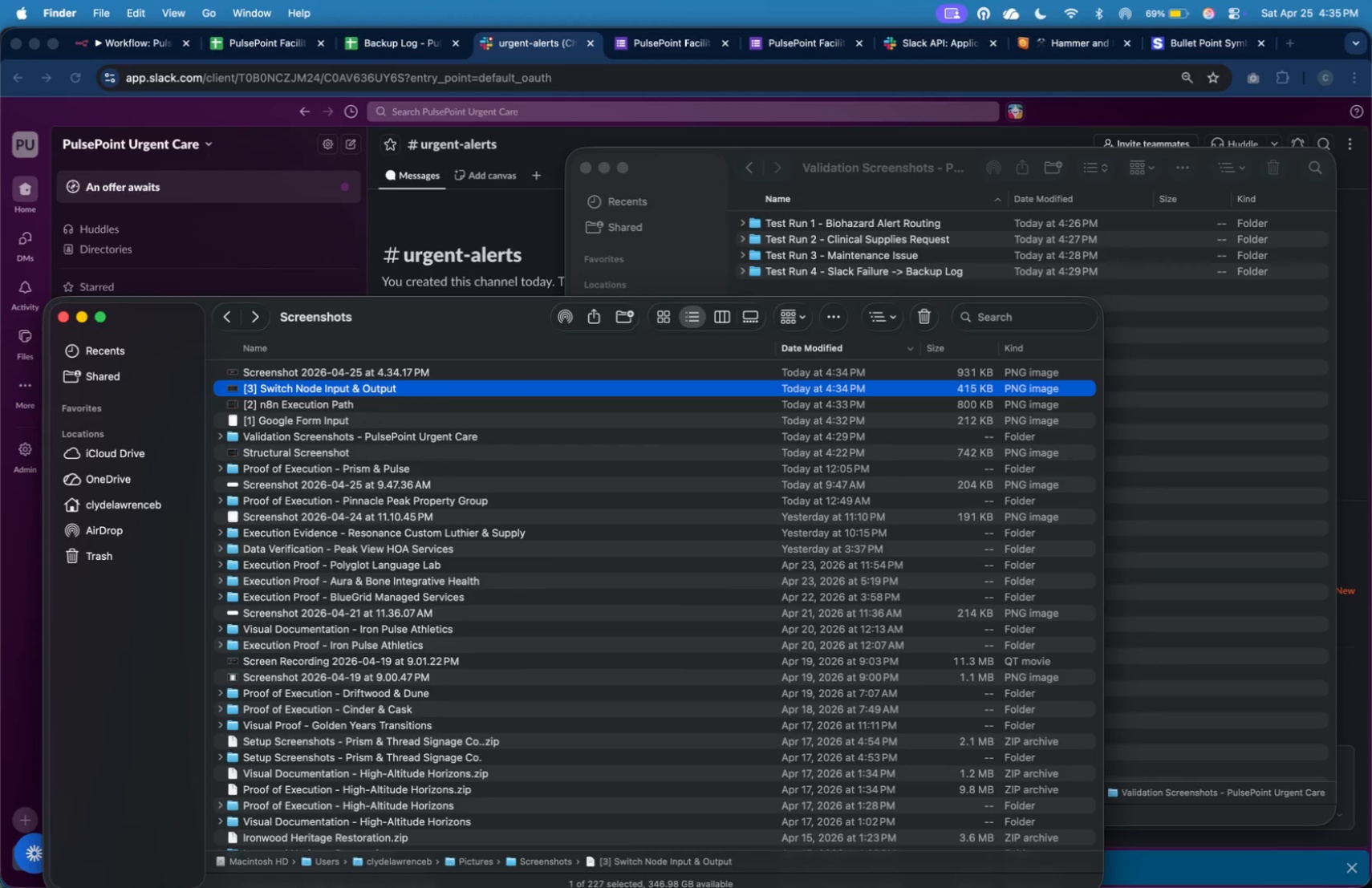 
 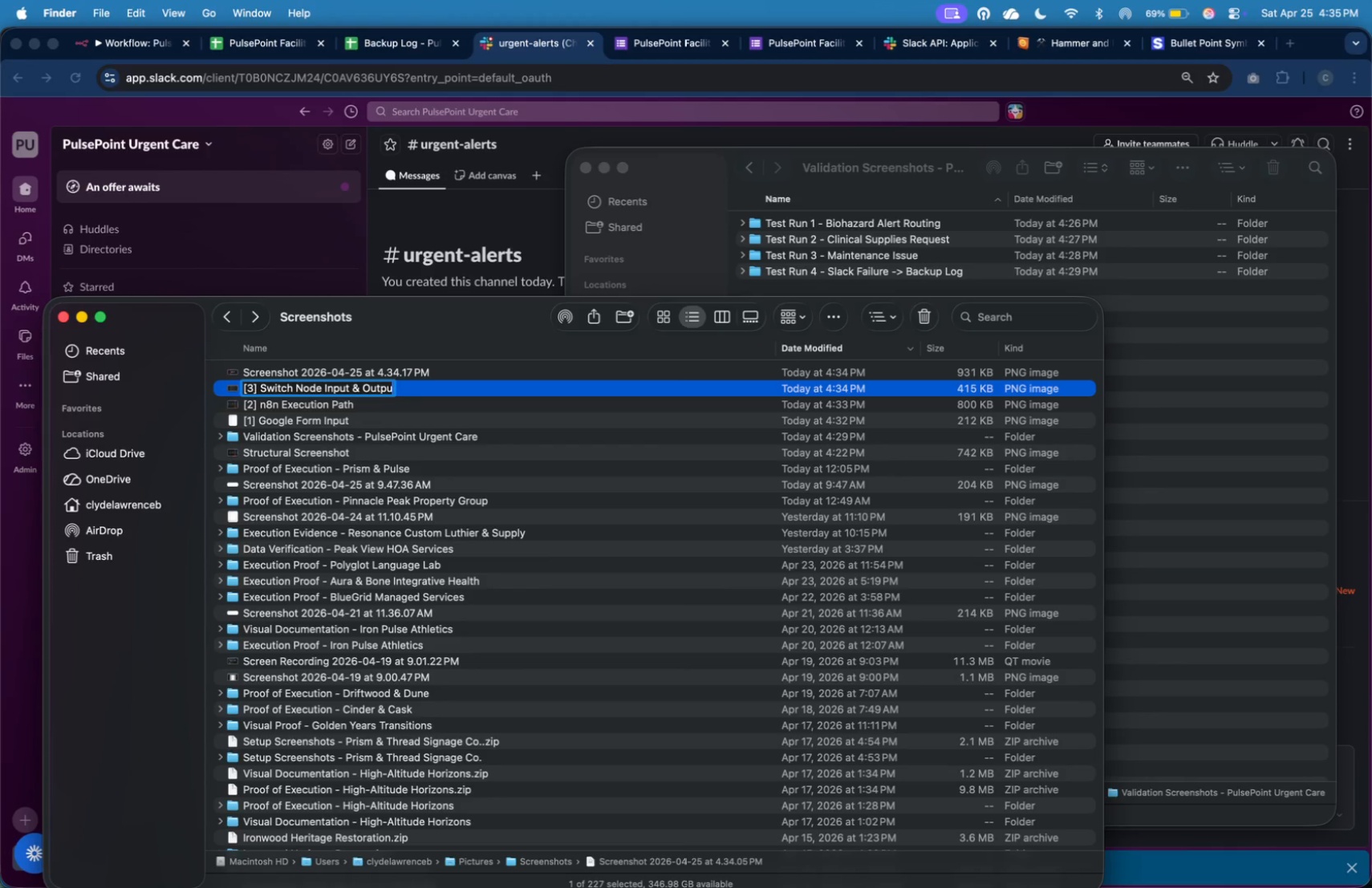 
key(Enter)
 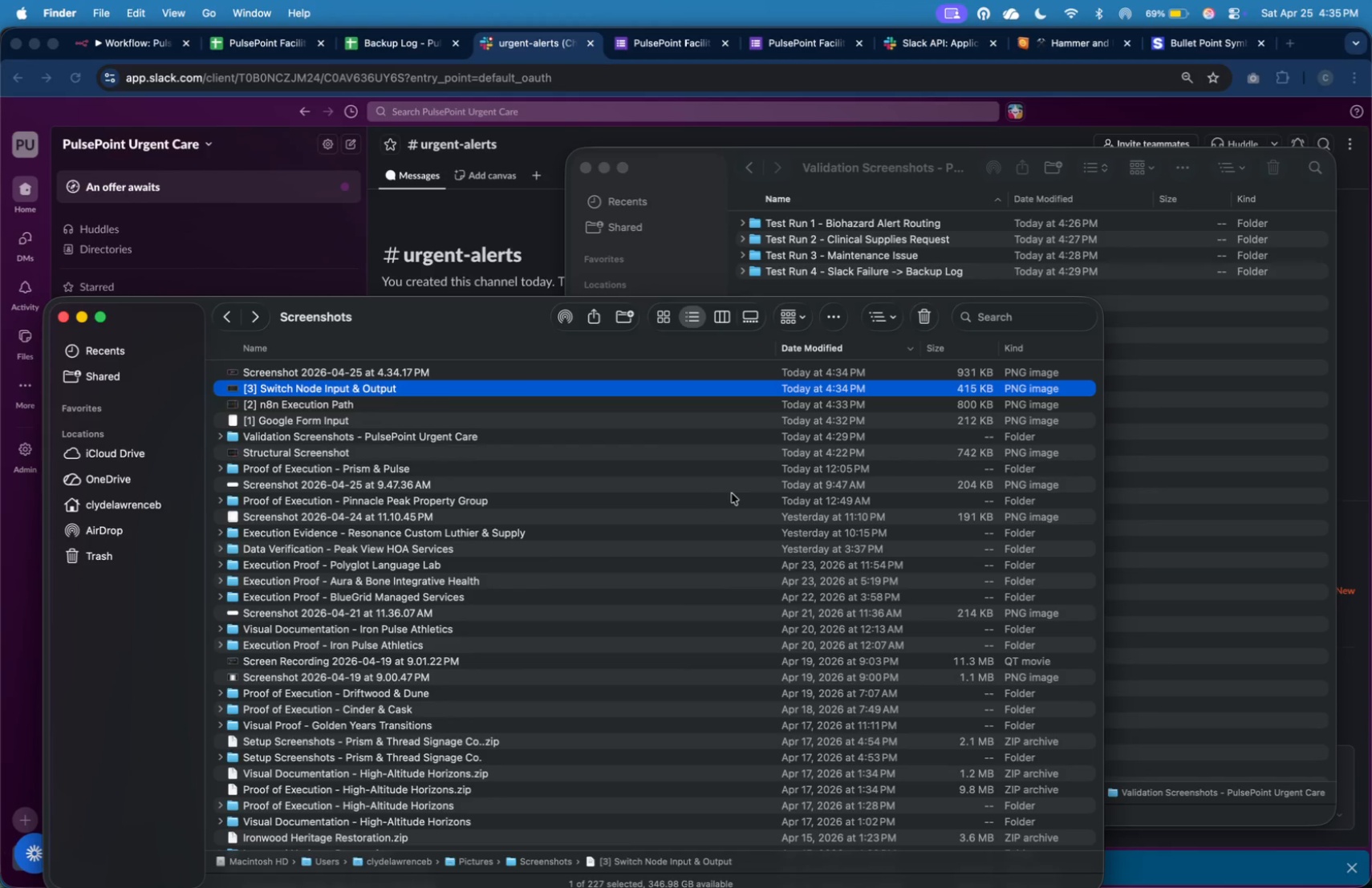 
mouse_move([717, 391])
 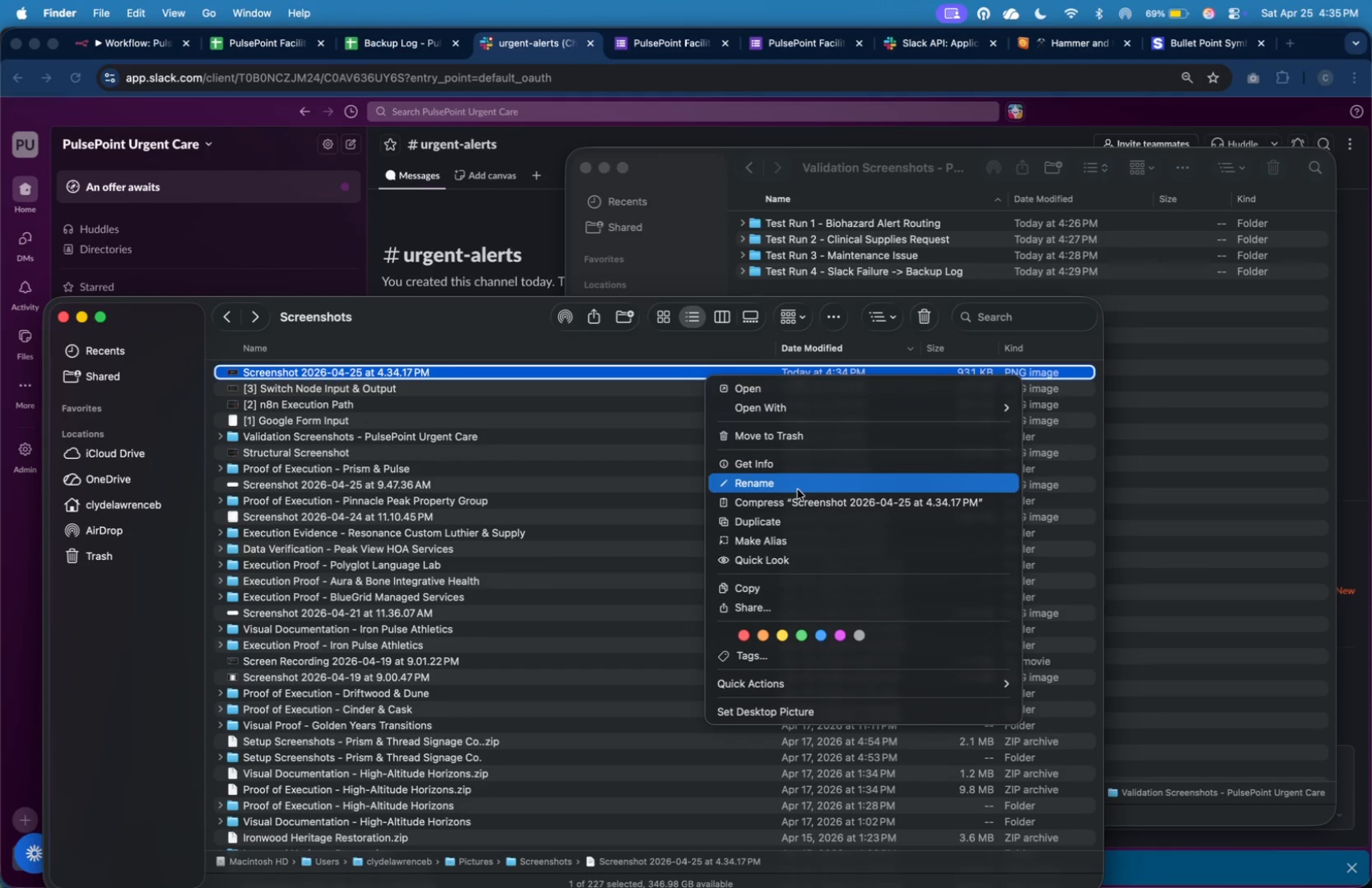 
left_click([798, 489])
 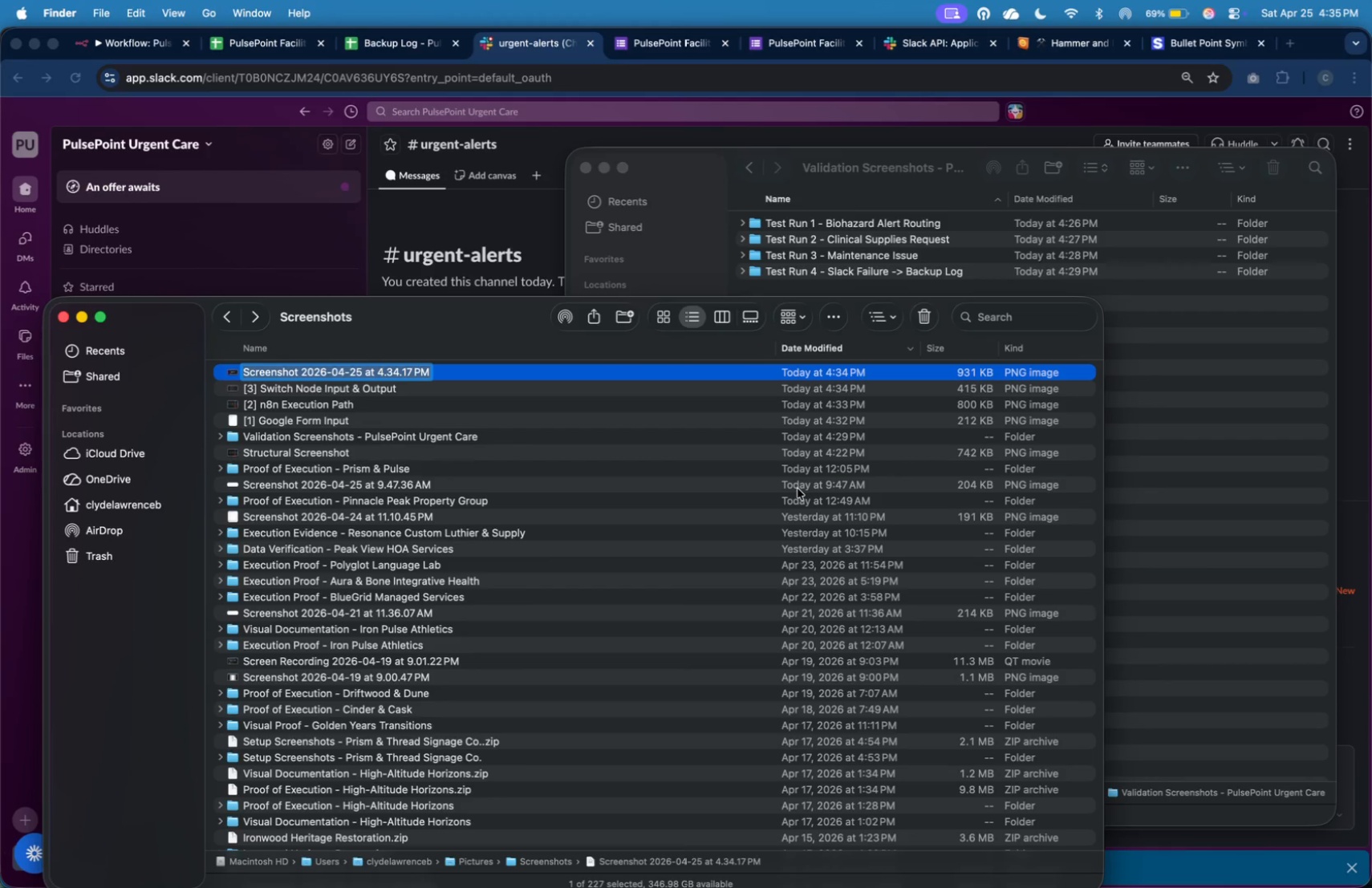 
wait(16.73)
 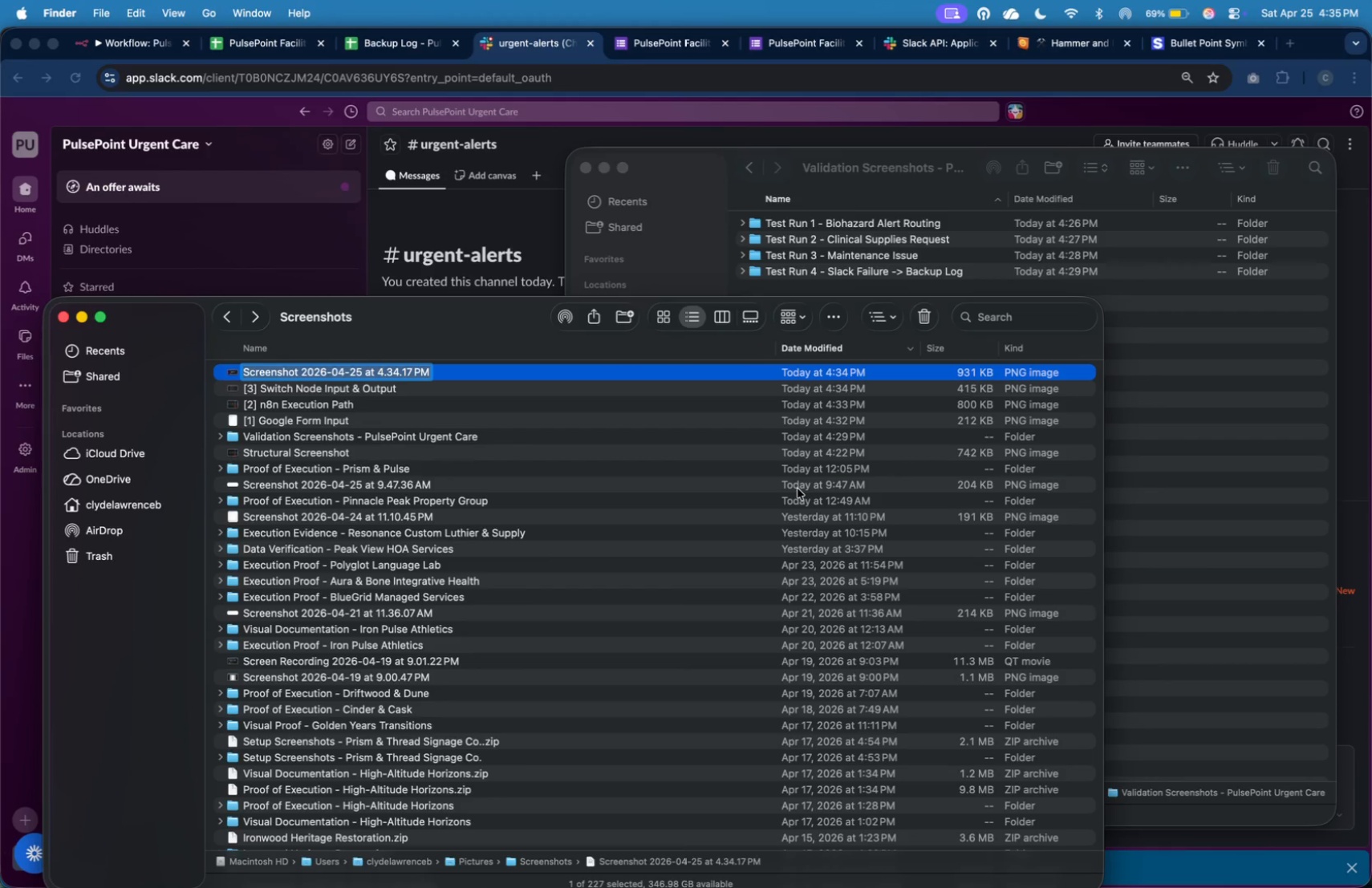 
type([4] Slack Alert)
 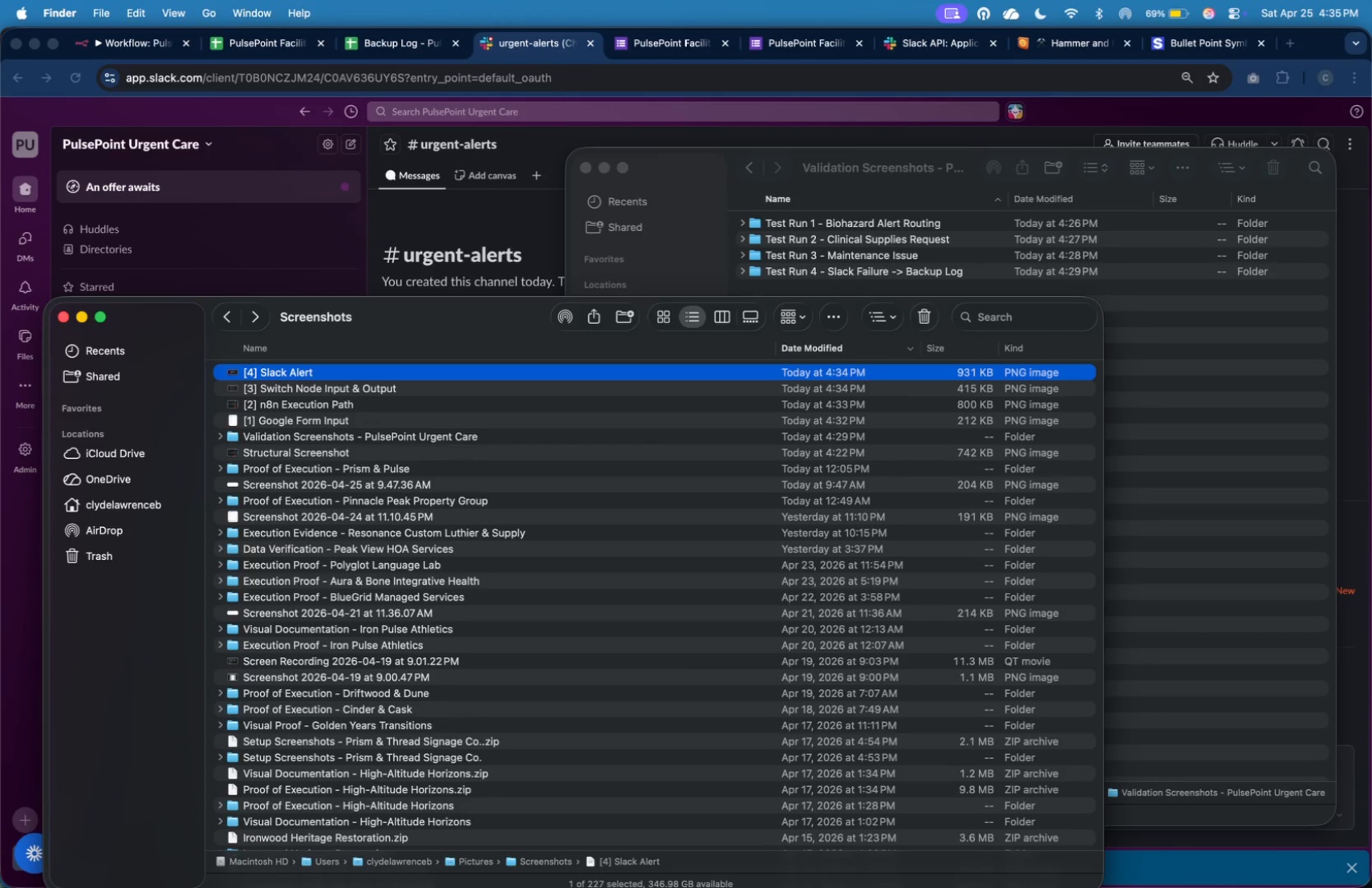 
 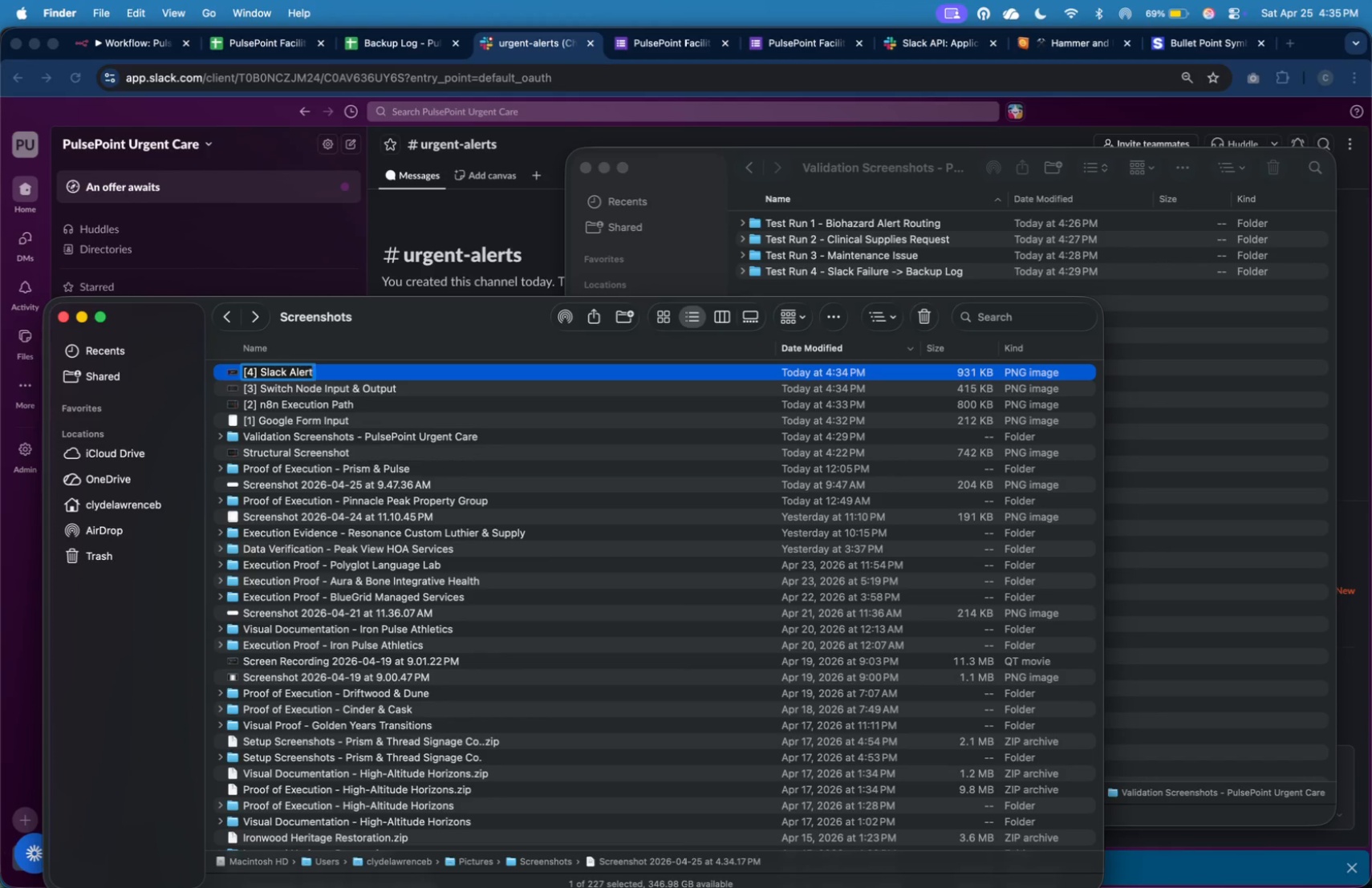 
key(Enter)
 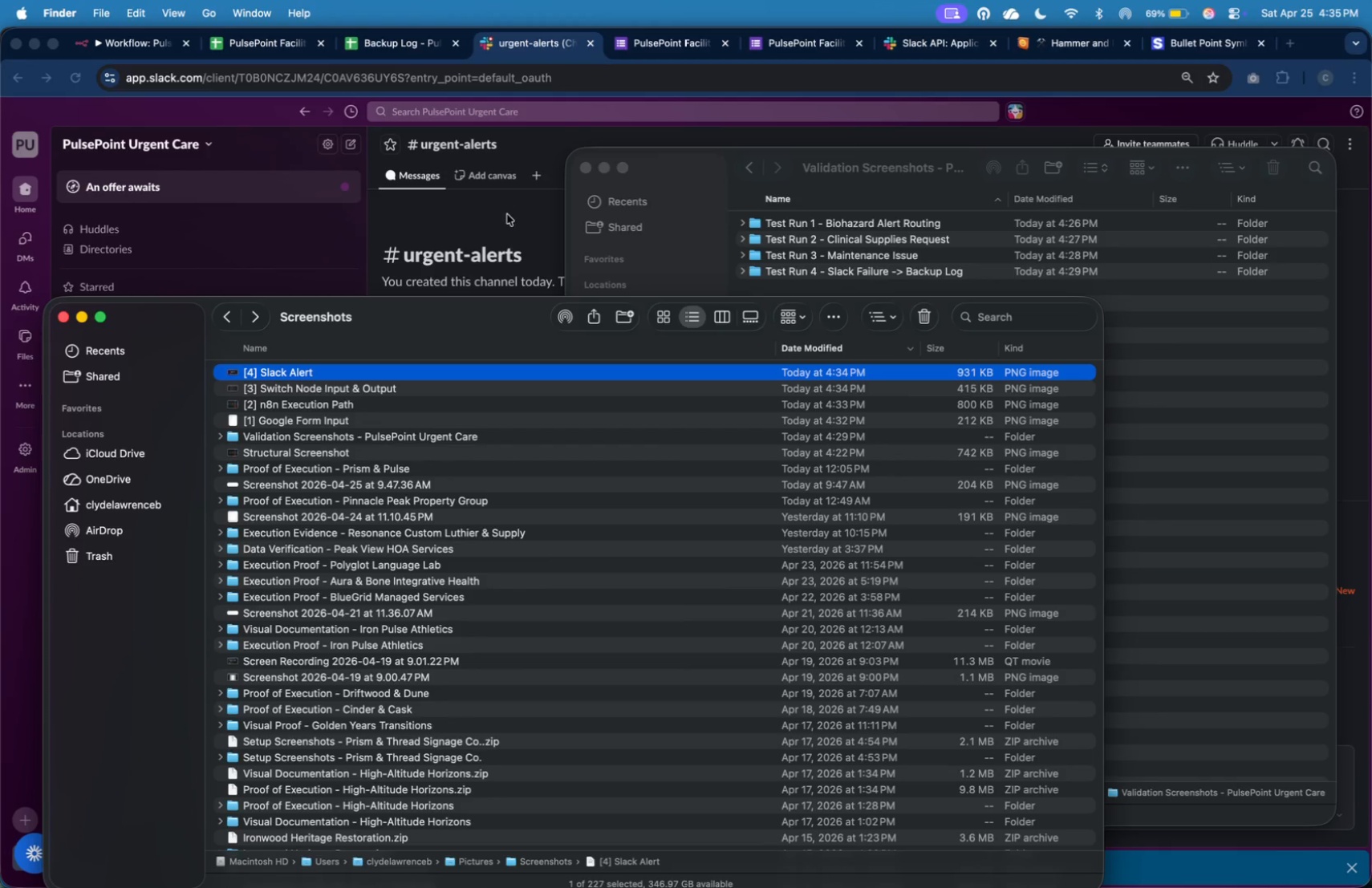 
left_click([144, 44])
 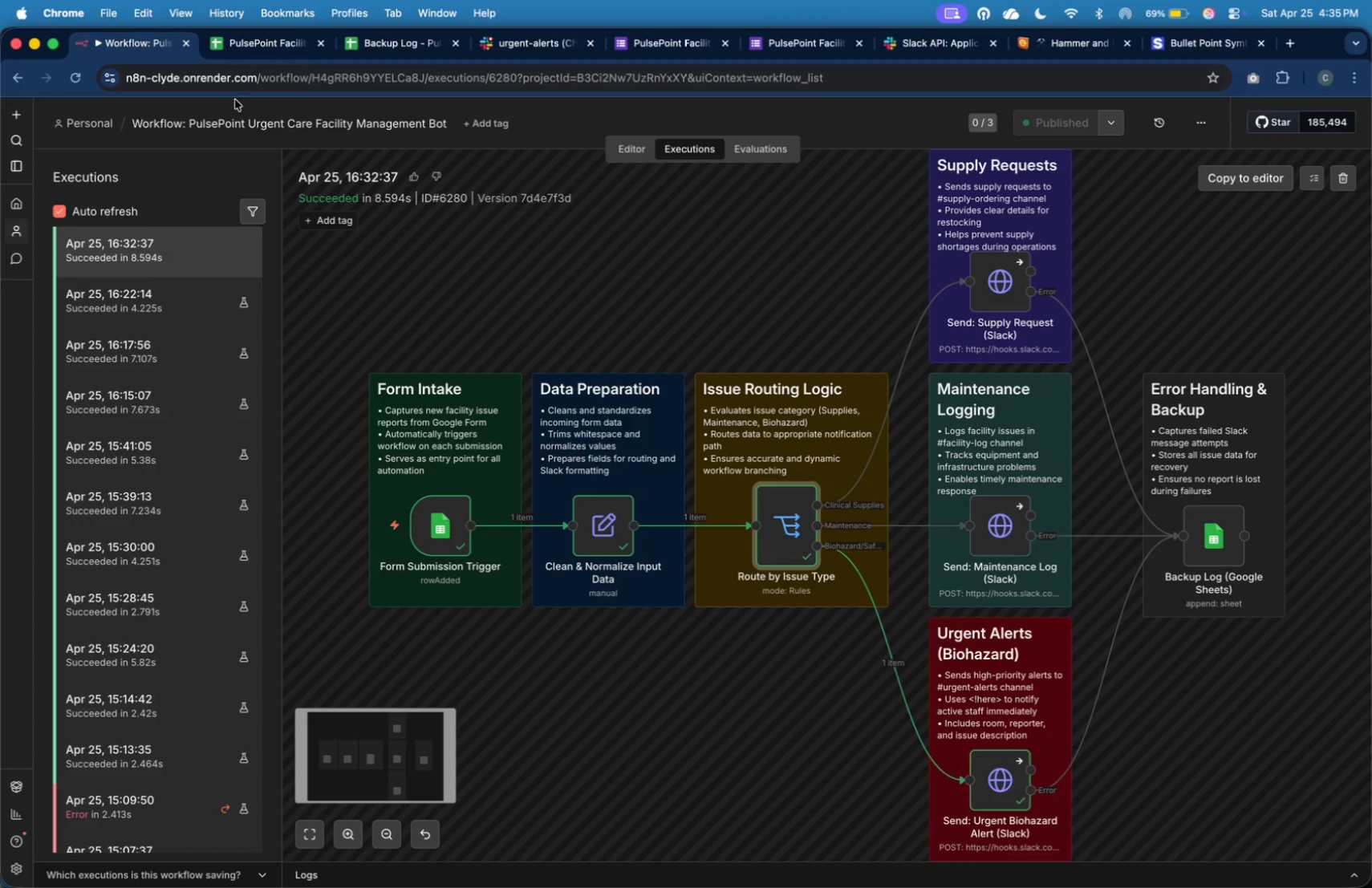 
key(Meta+Tab)
 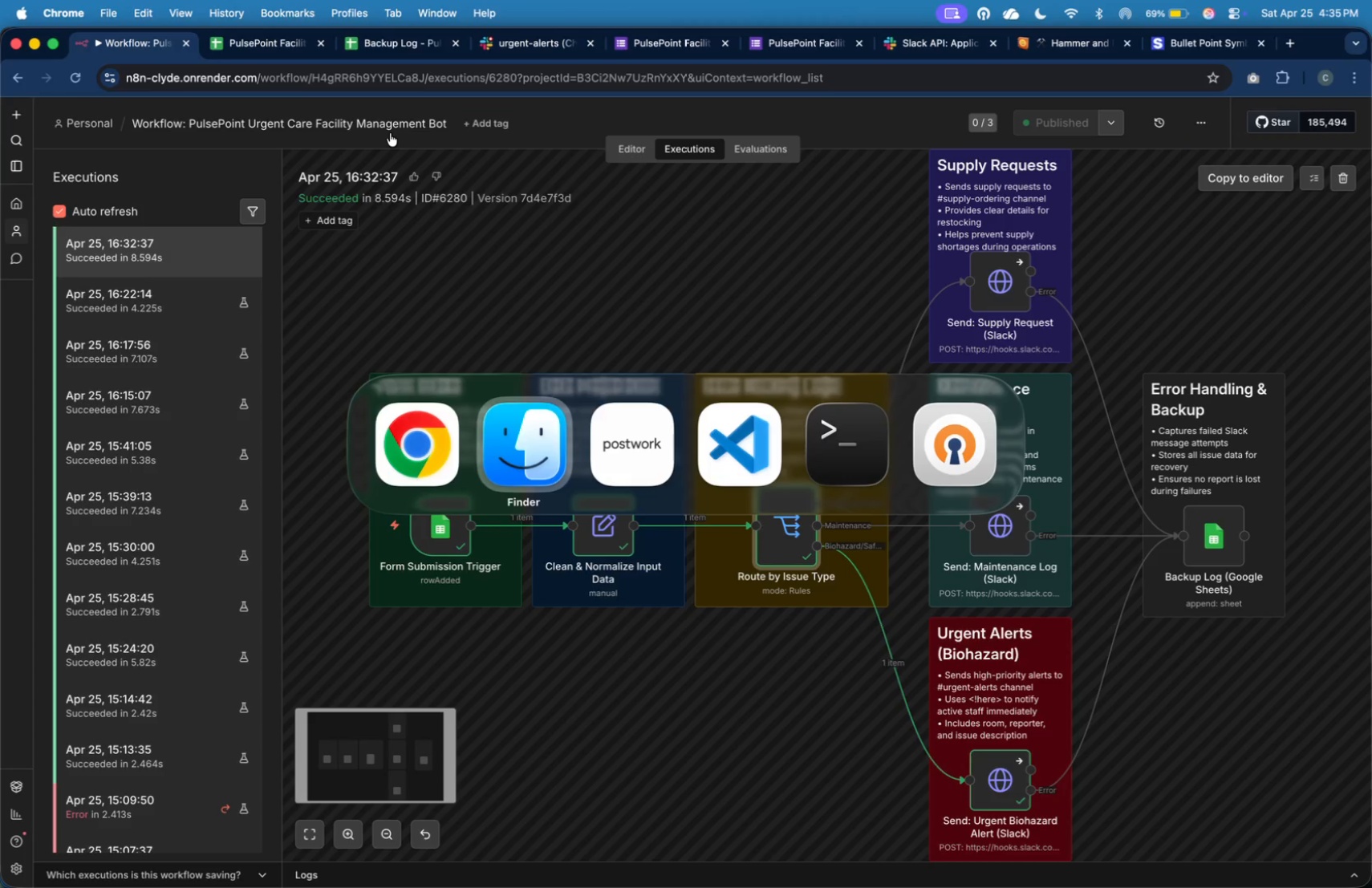 
key(Meta+Tab)